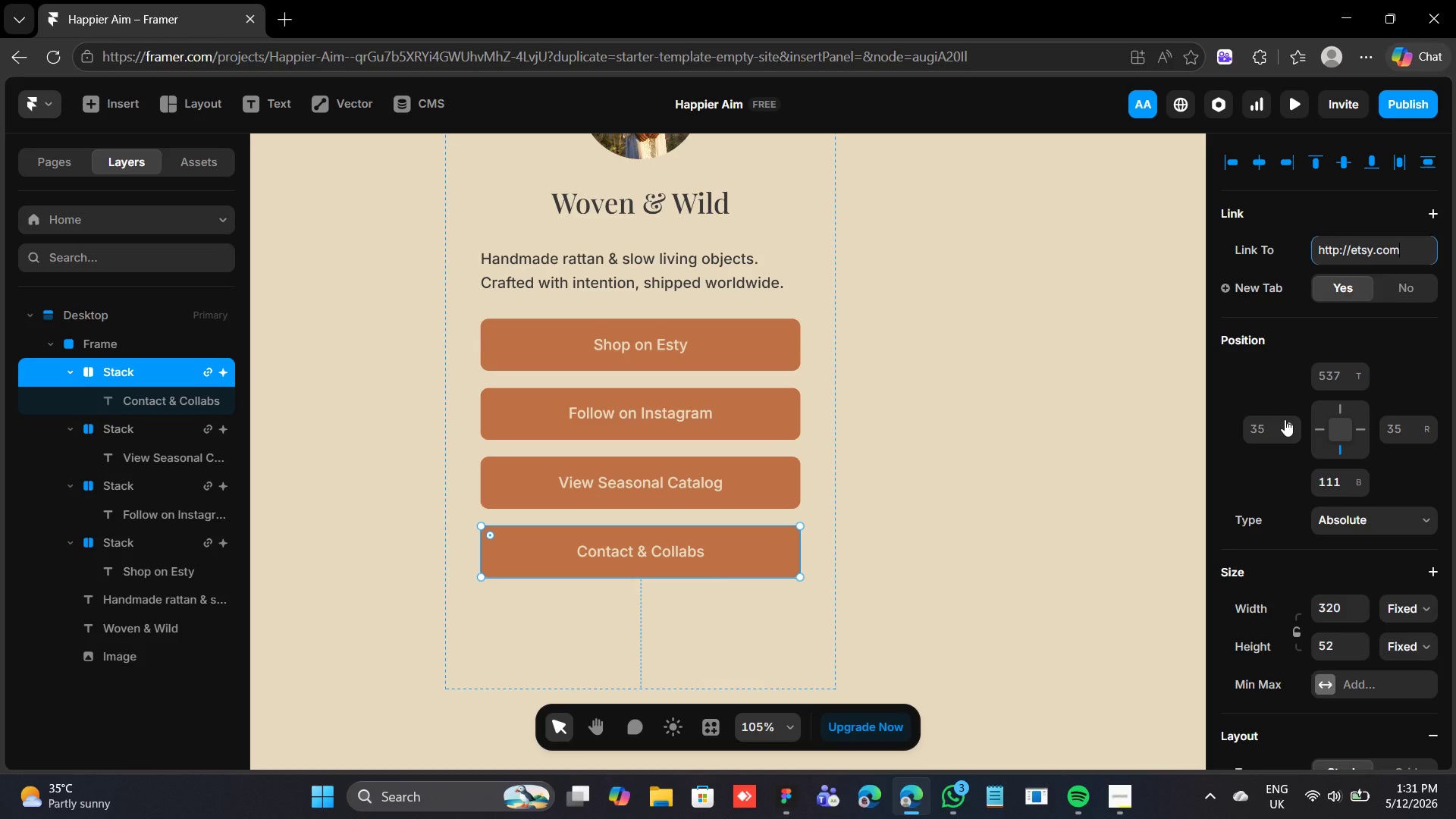 
left_click([801, 601])
 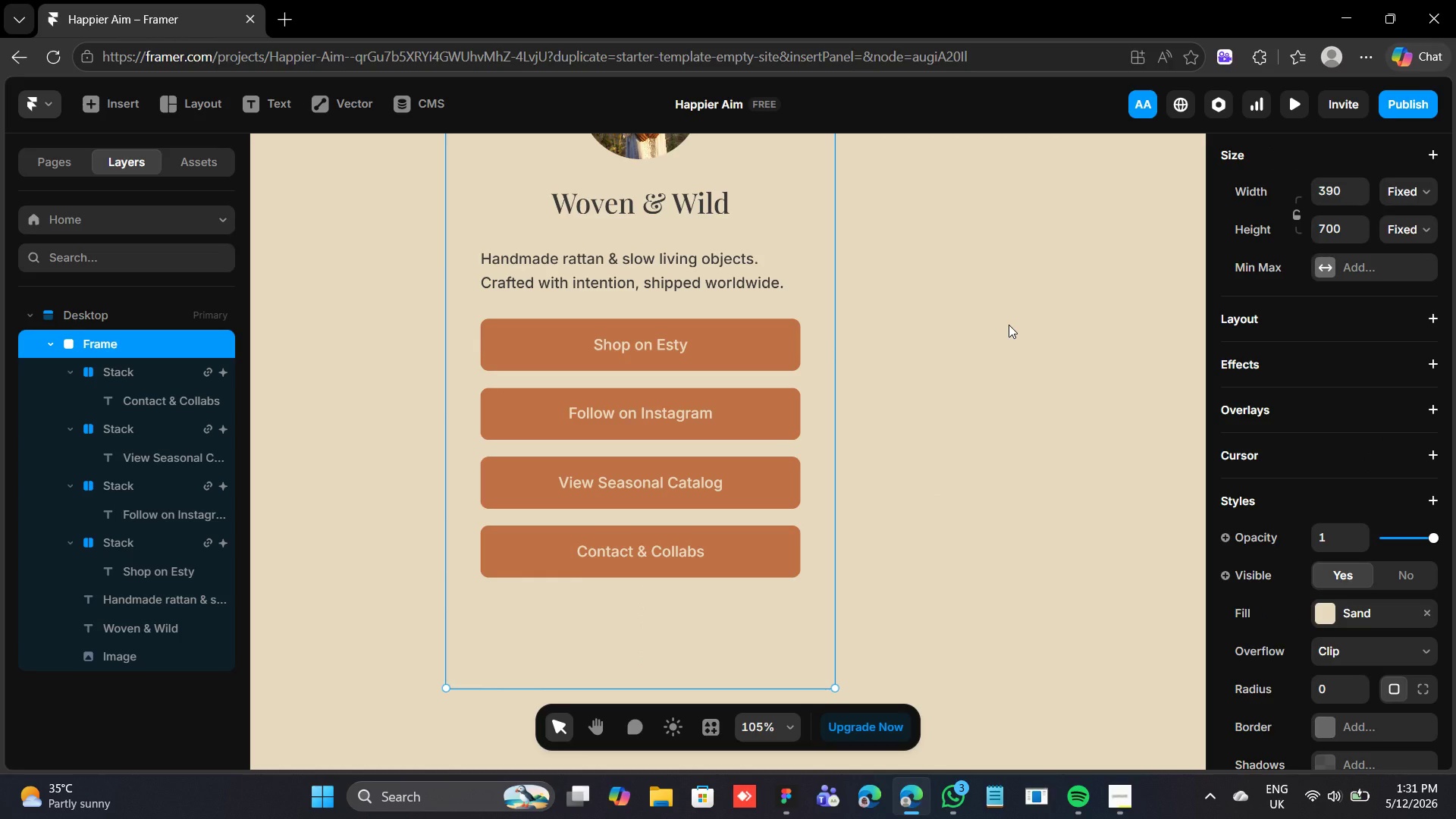 
wait(9.73)
 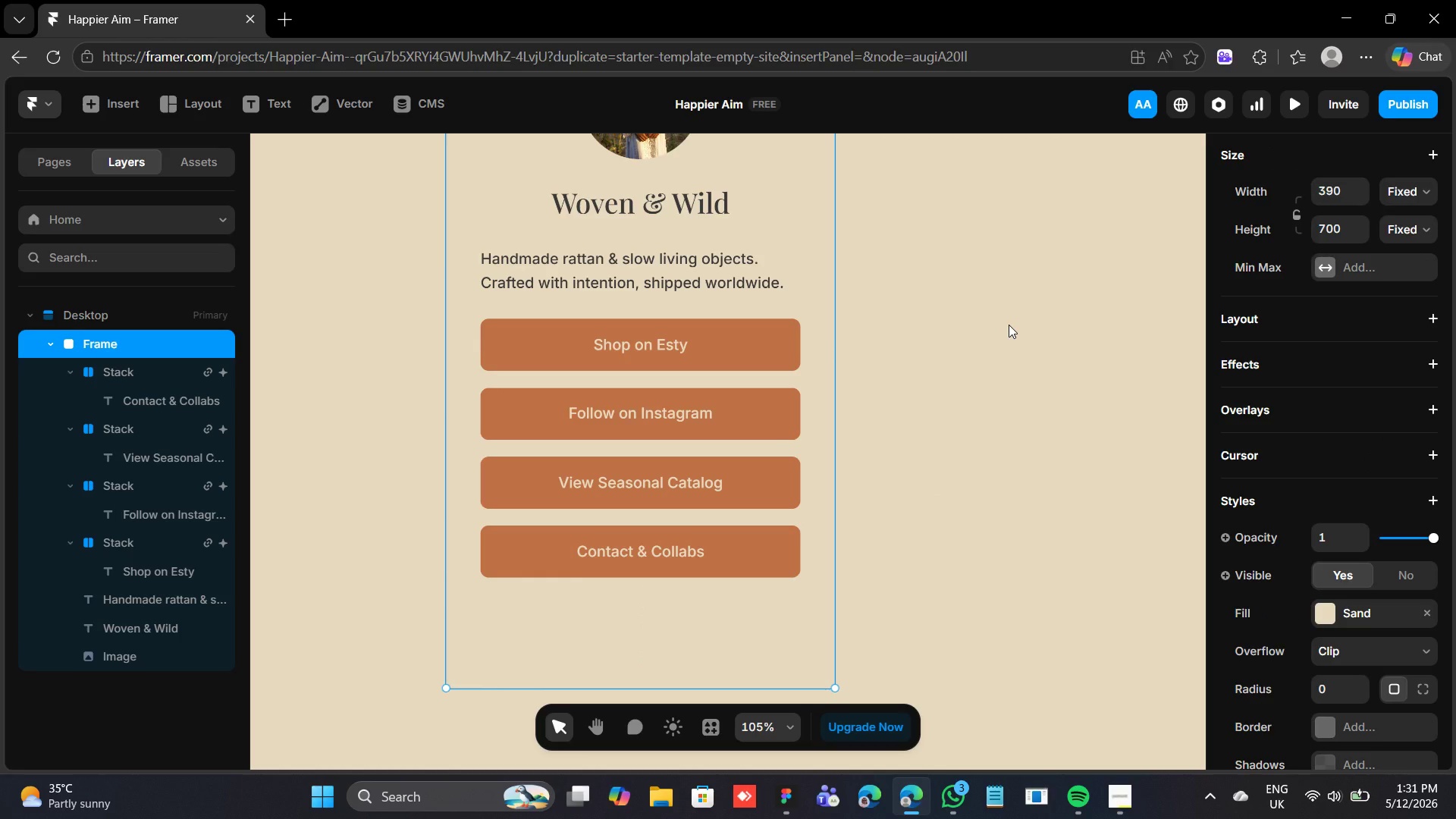 
scroll: coordinate [725, 261], scroll_direction: up, amount: 4.0
 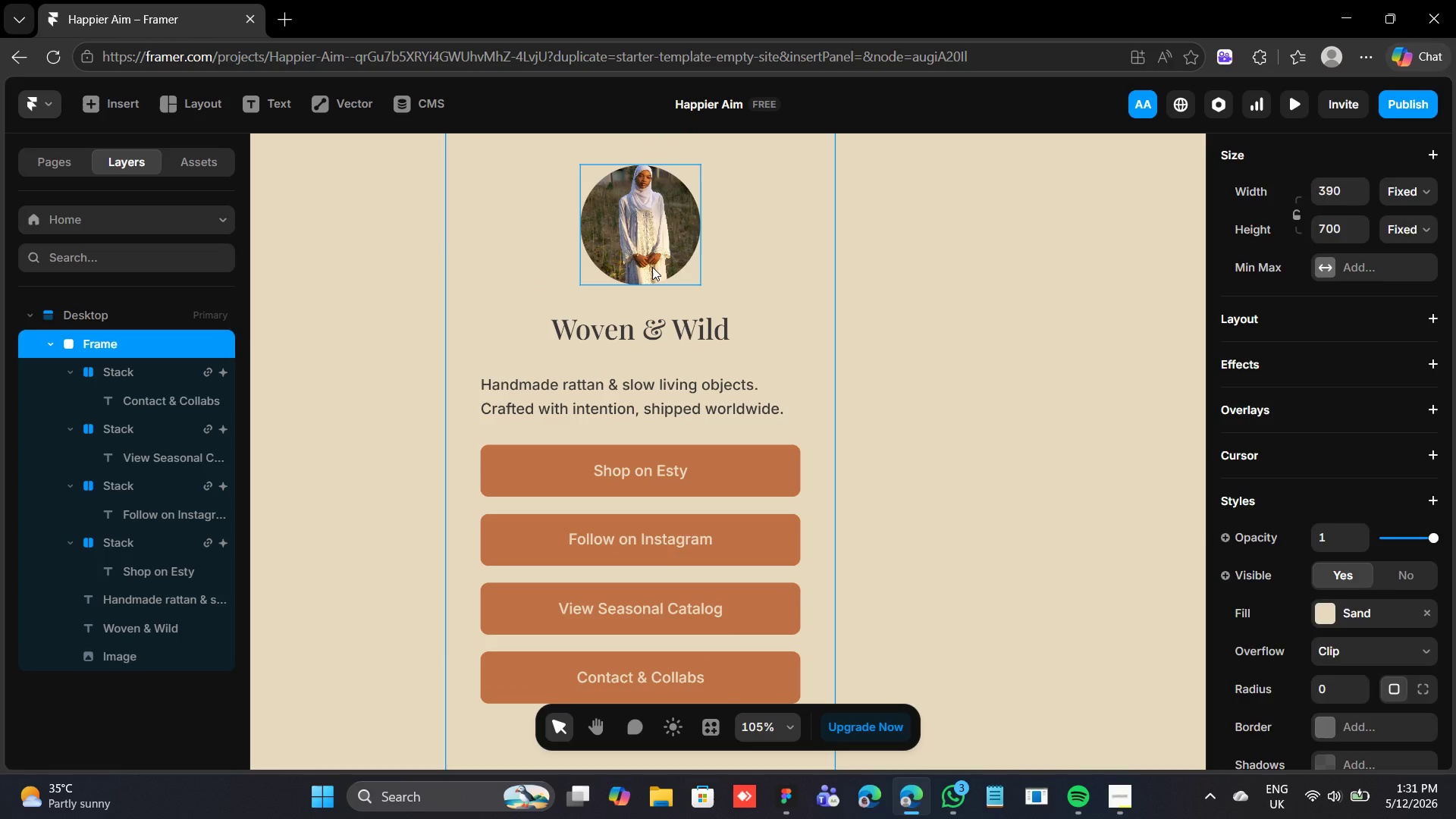 
left_click([652, 267])
 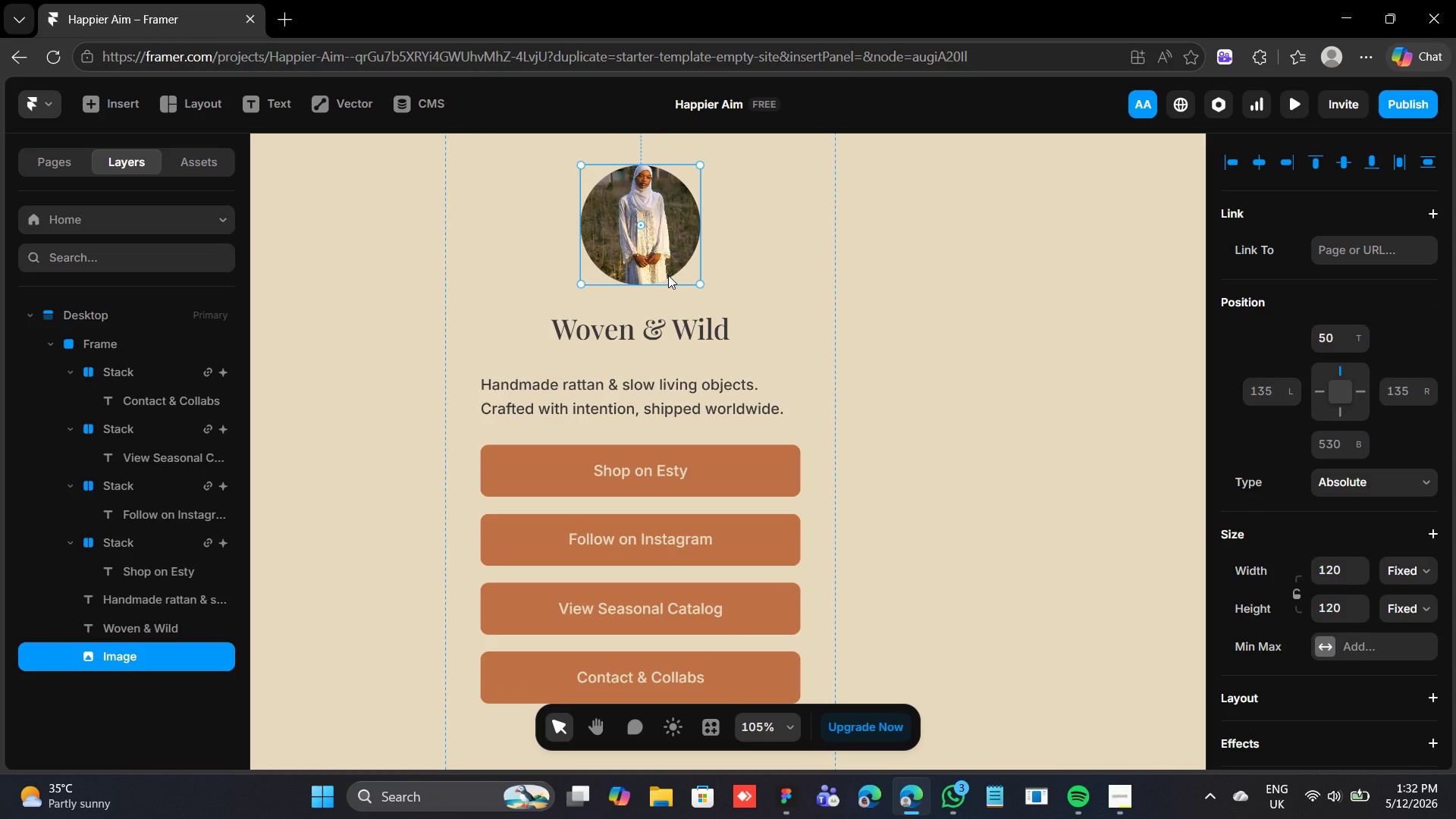 
wait(9.27)
 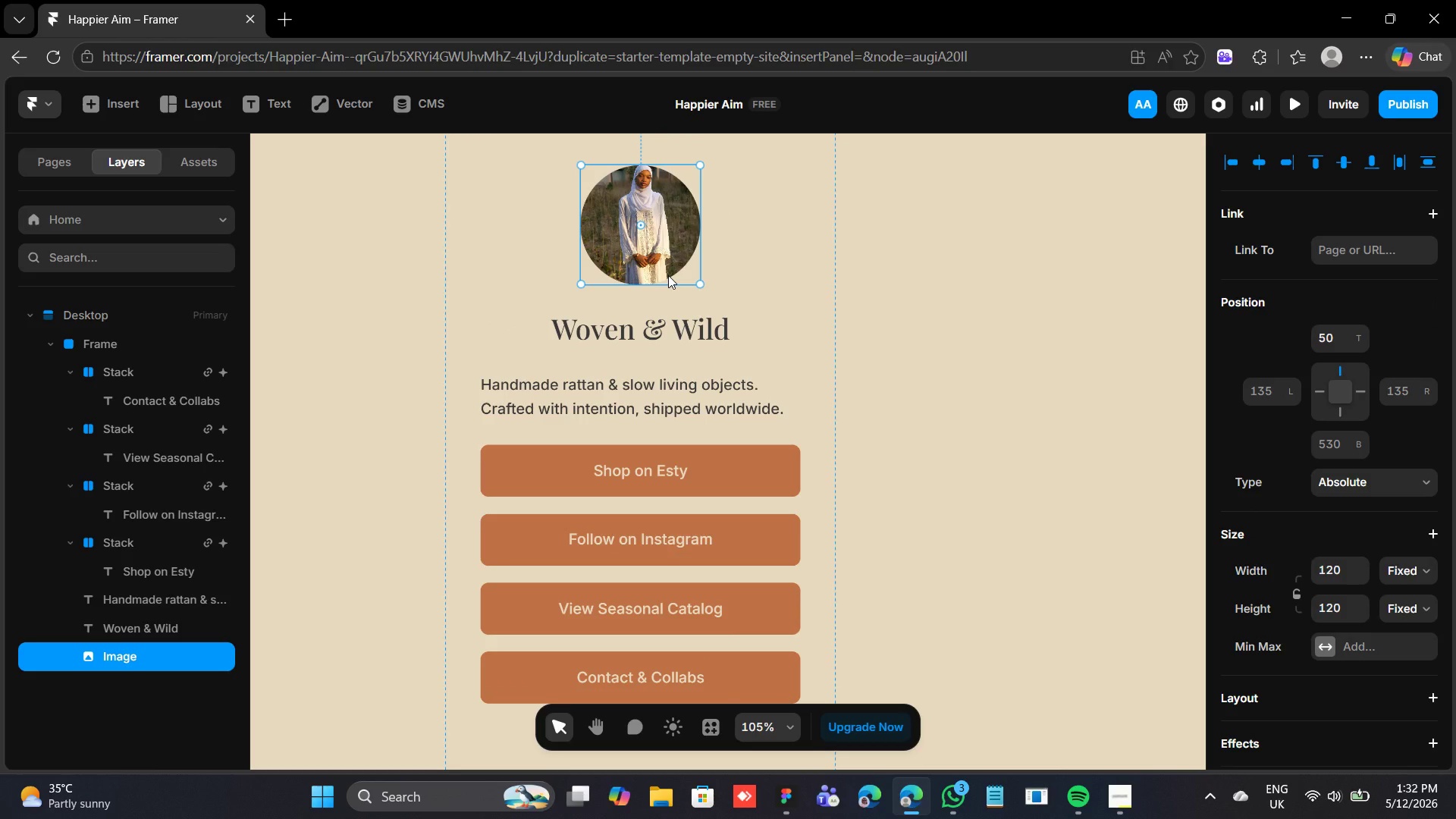 
hold_key(key=ShiftLeft, duration=10.48)
left_click([695, 328])
 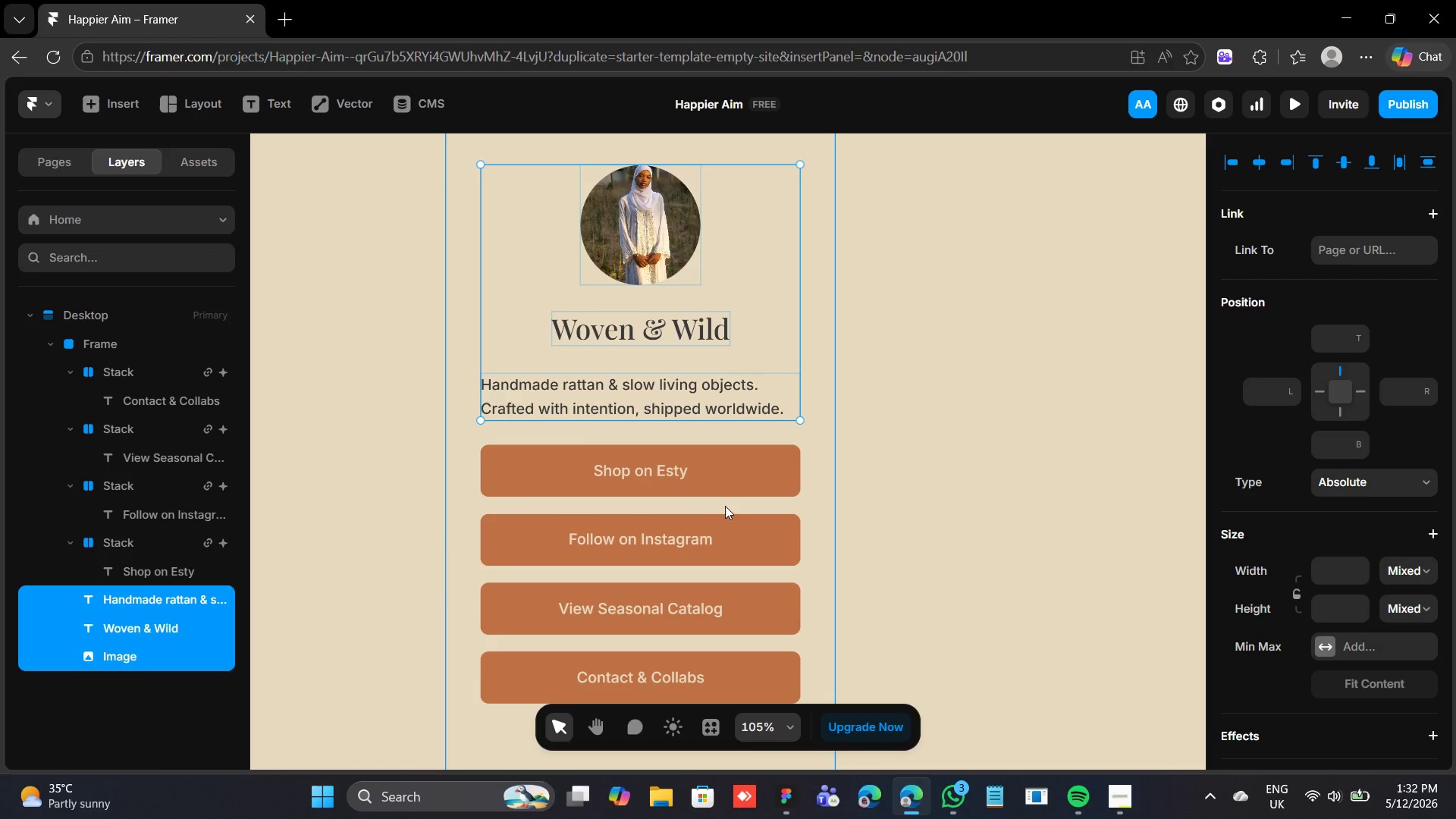 
left_click([742, 479])
 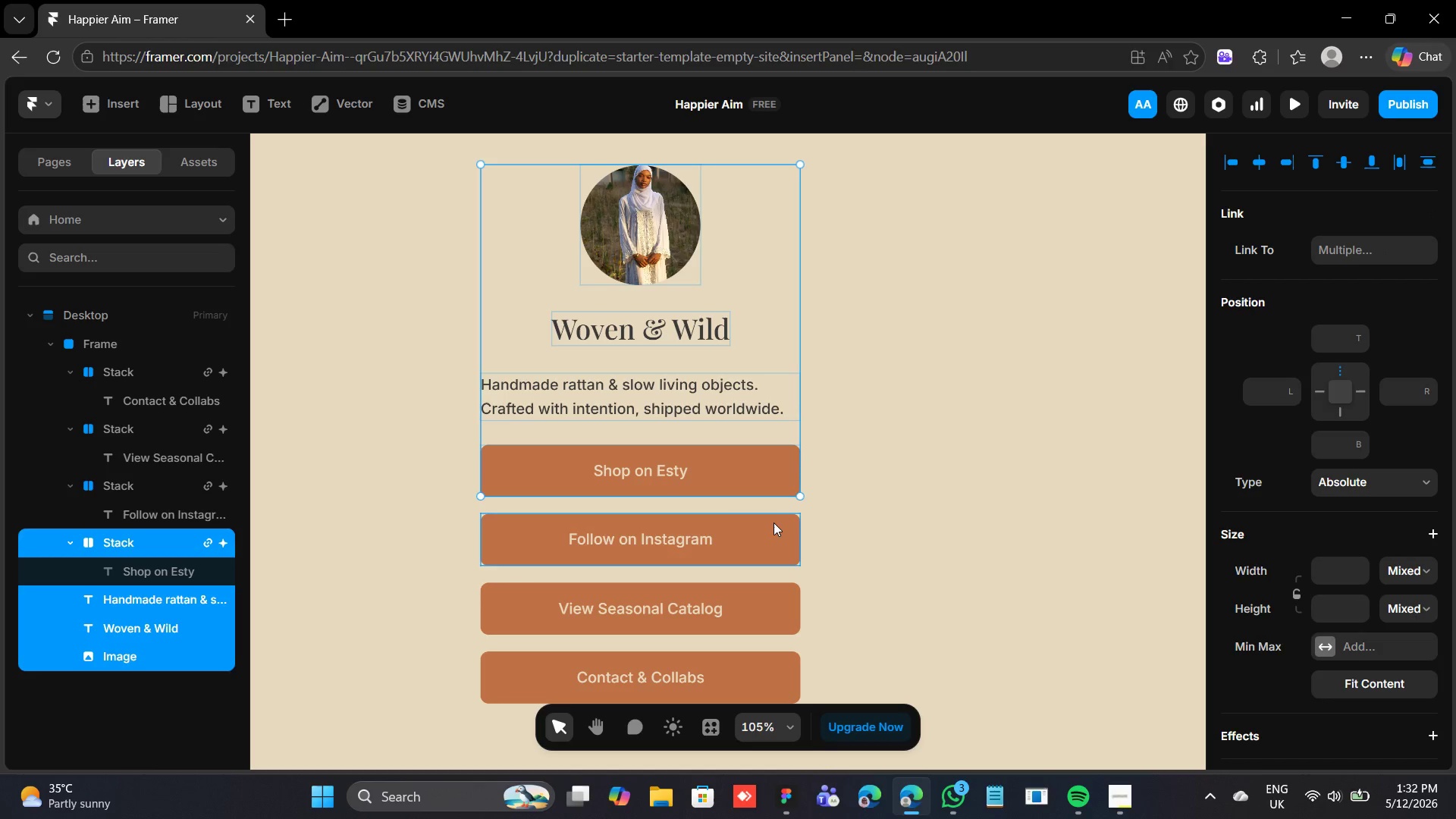 
left_click([773, 524])
 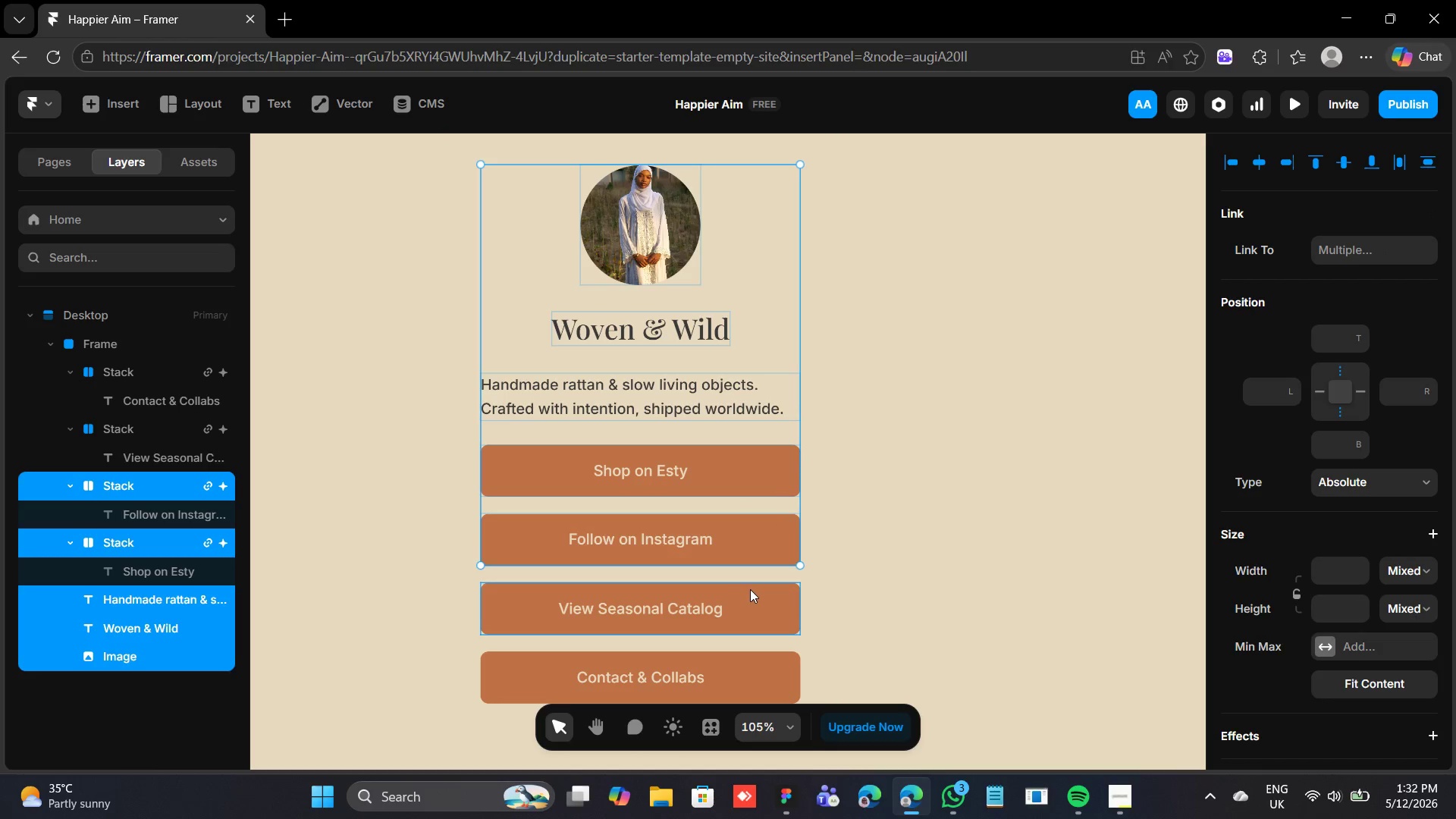 
left_click([750, 589])
 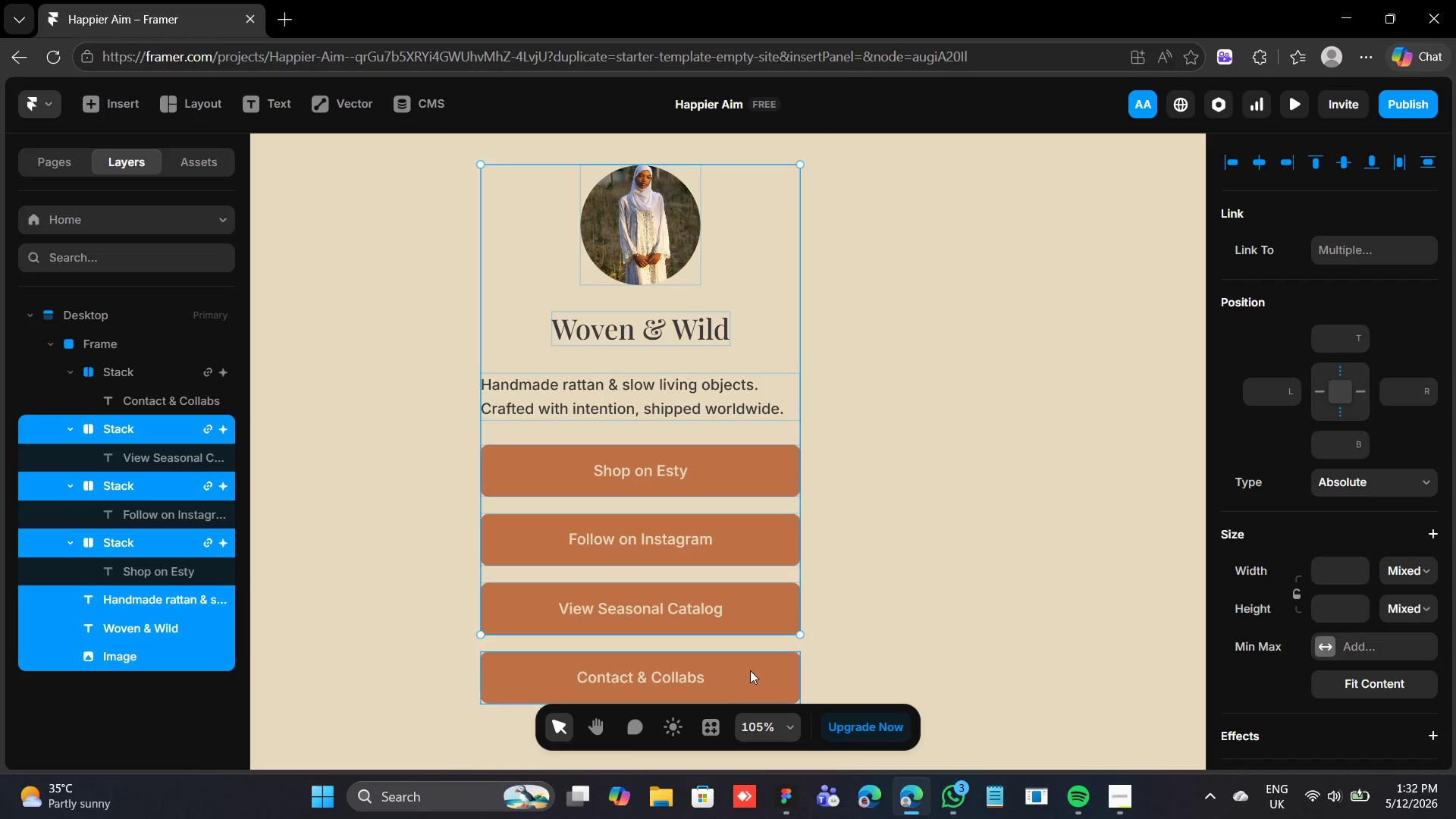 
left_click([750, 670])
 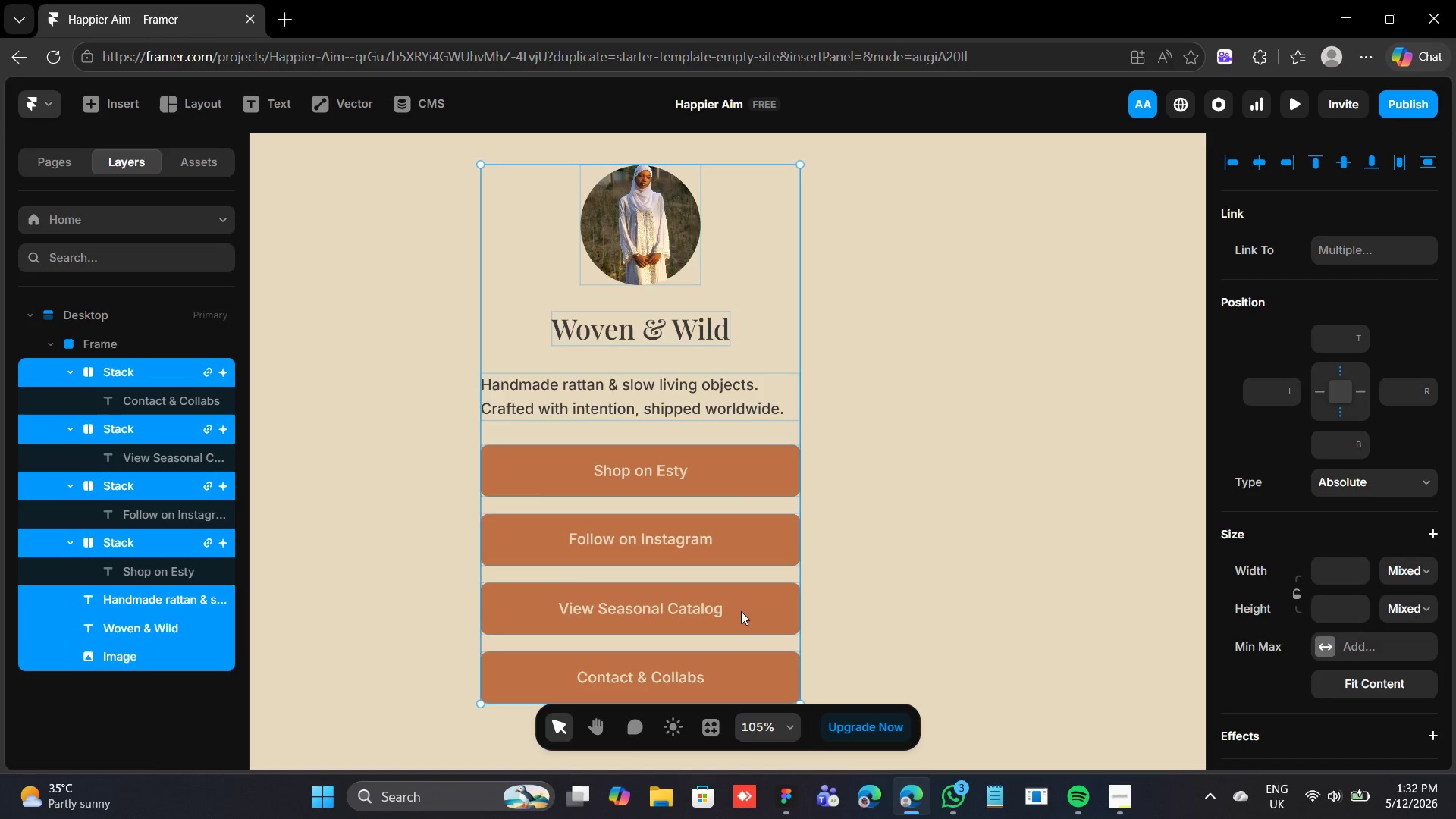 
scroll: coordinate [741, 610], scroll_direction: down, amount: 1.0
 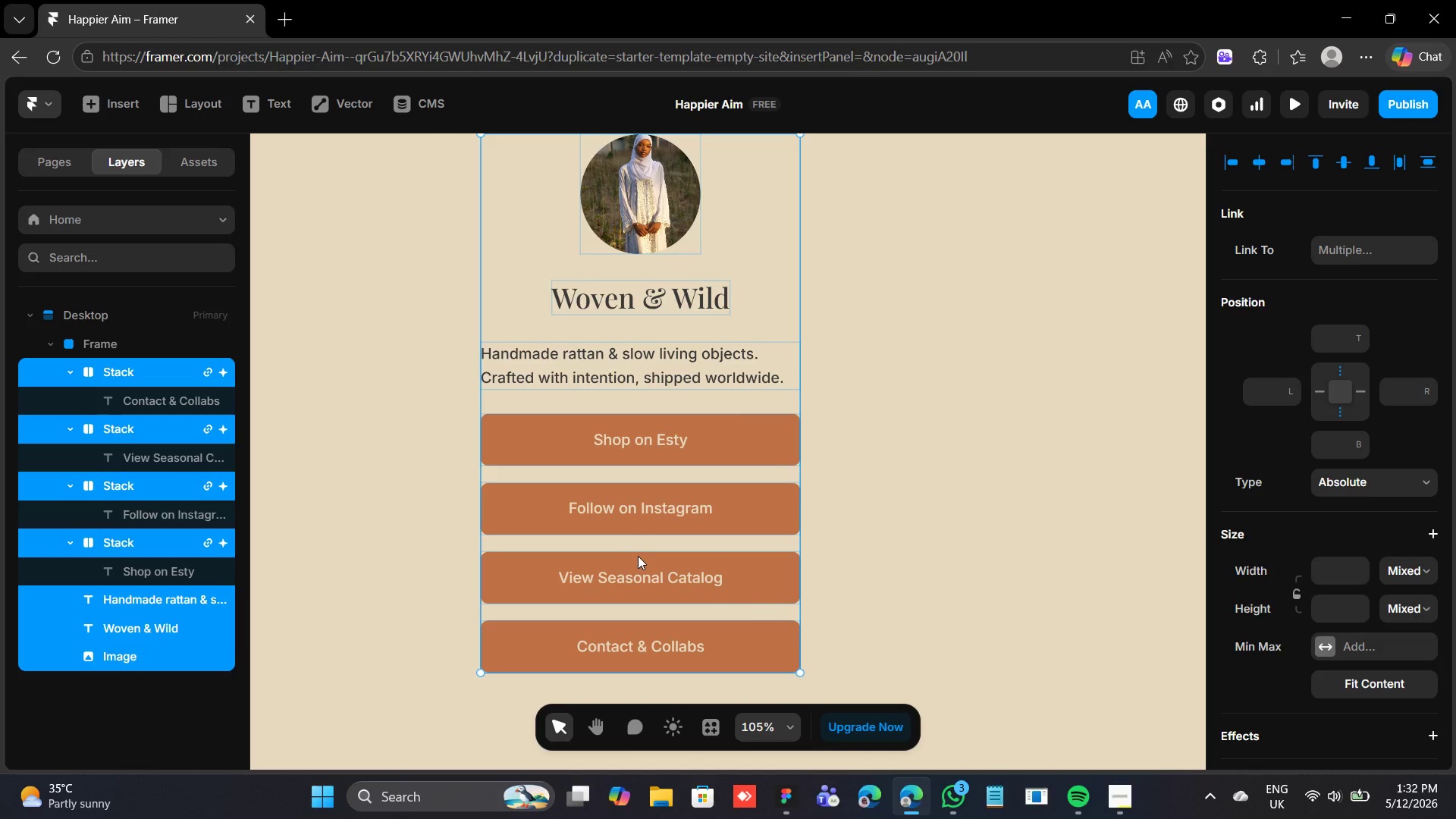 
key(Shift+A)
 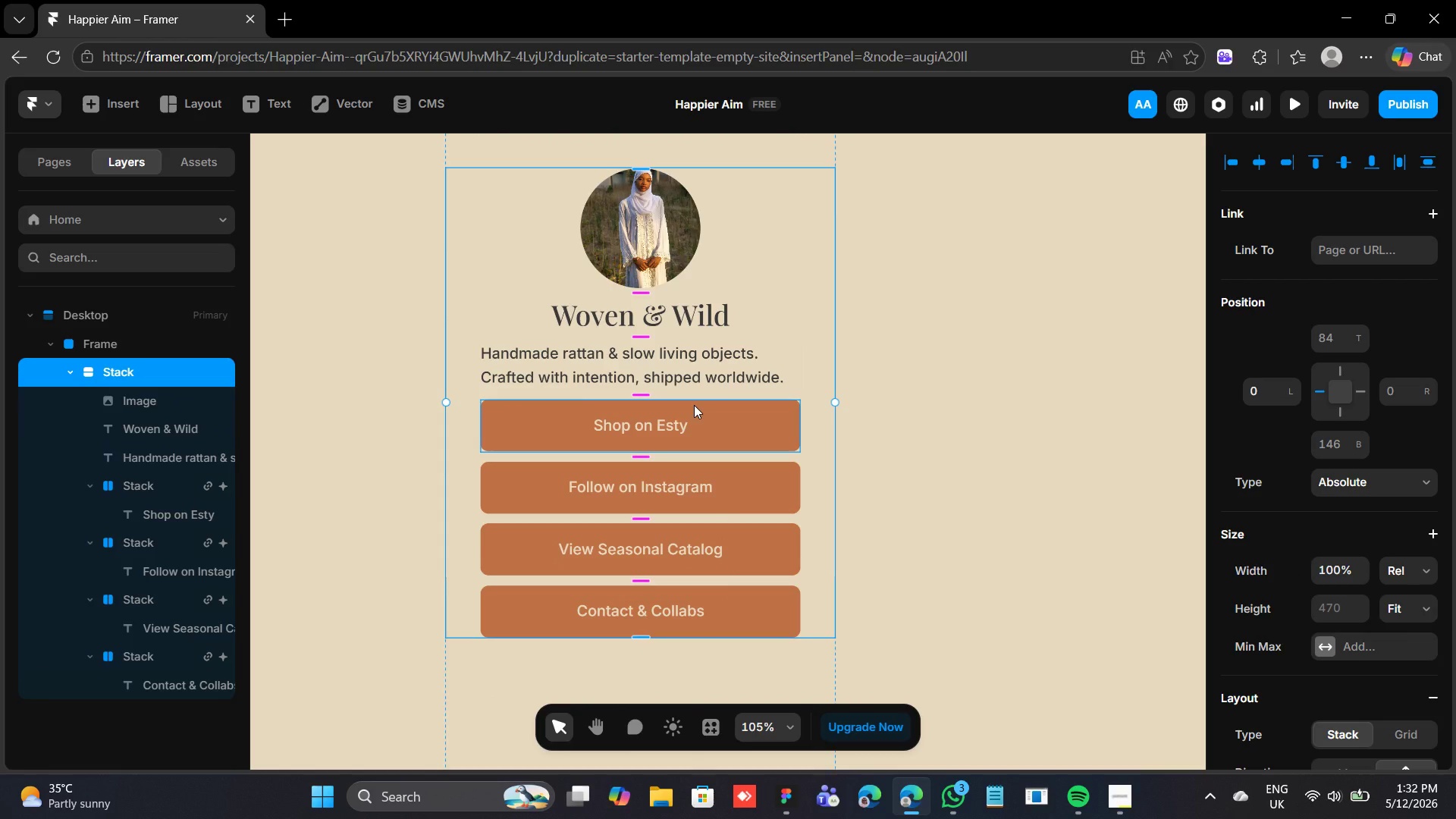 
wait(5.83)
 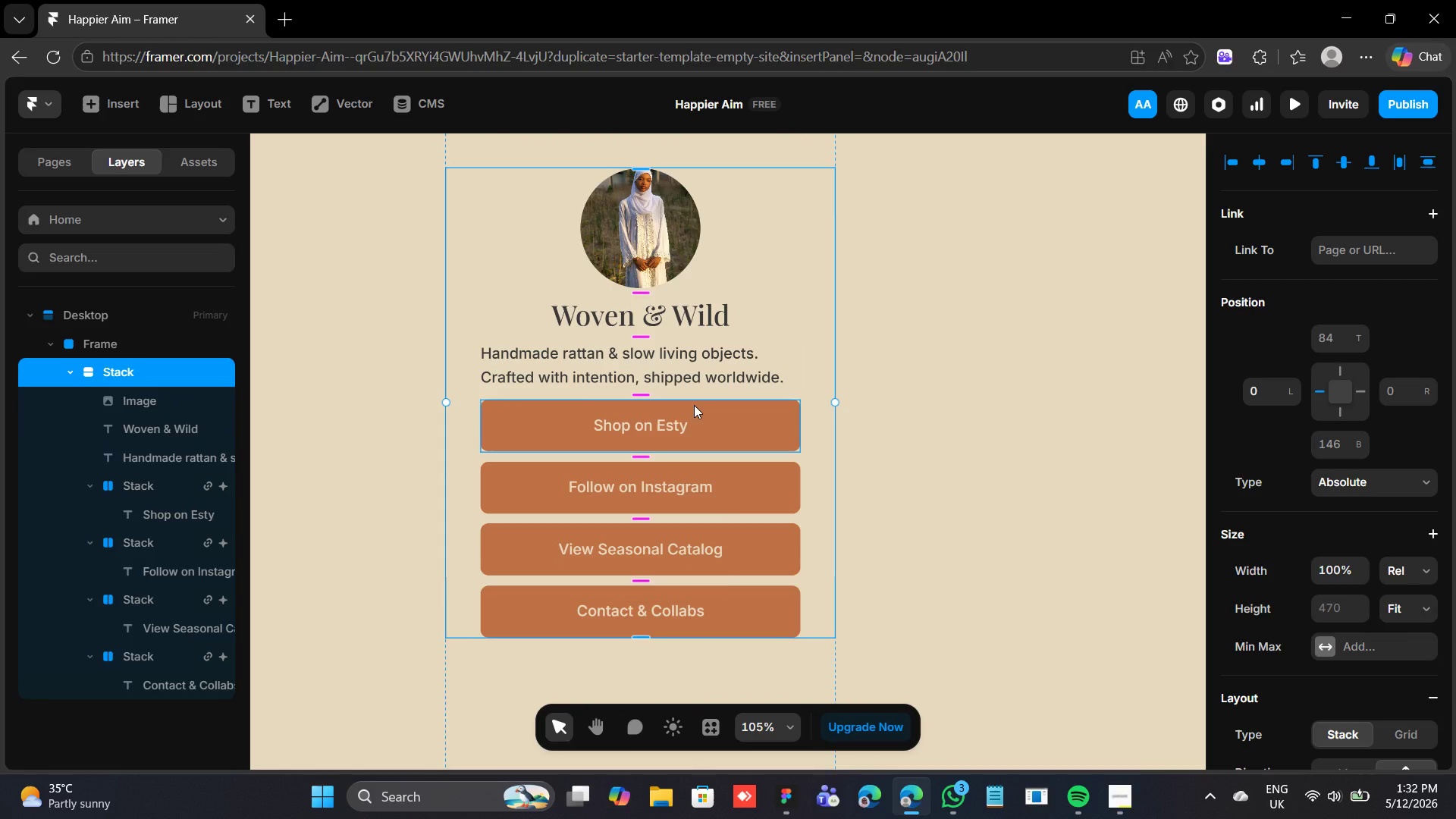 
scroll: coordinate [1357, 621], scroll_direction: down, amount: 3.0
 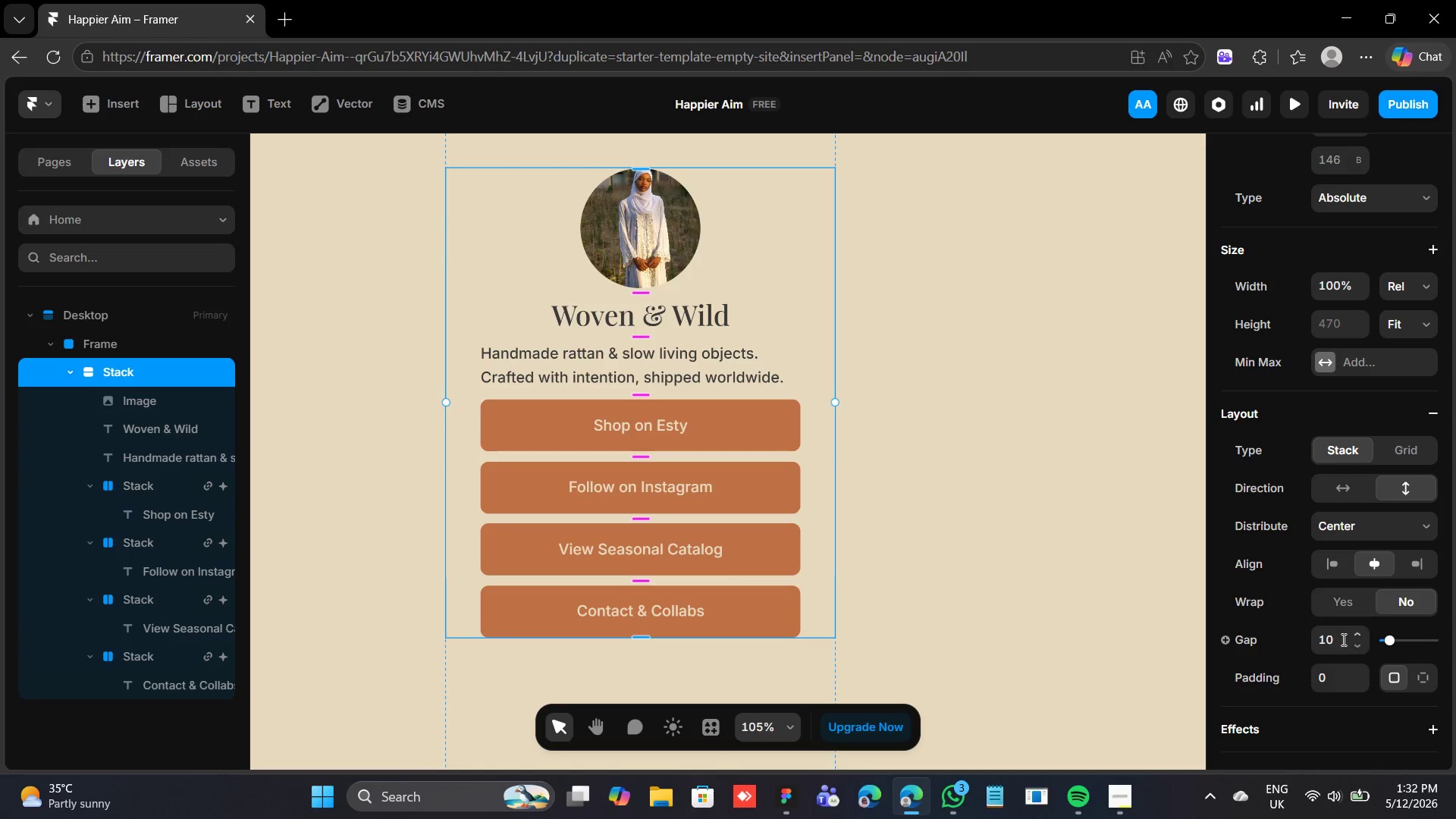 
left_click([1330, 640])
 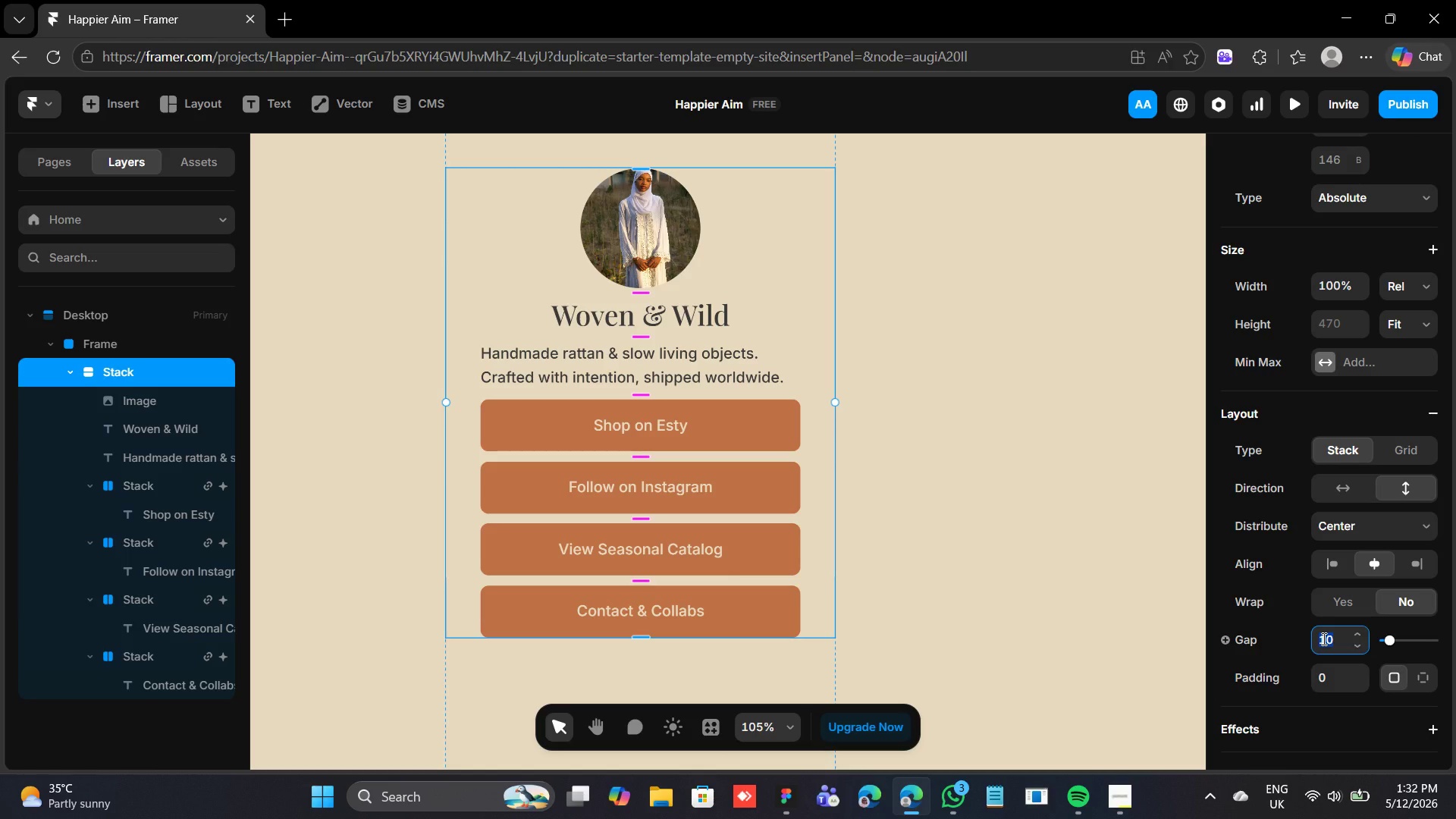 
type(40)
 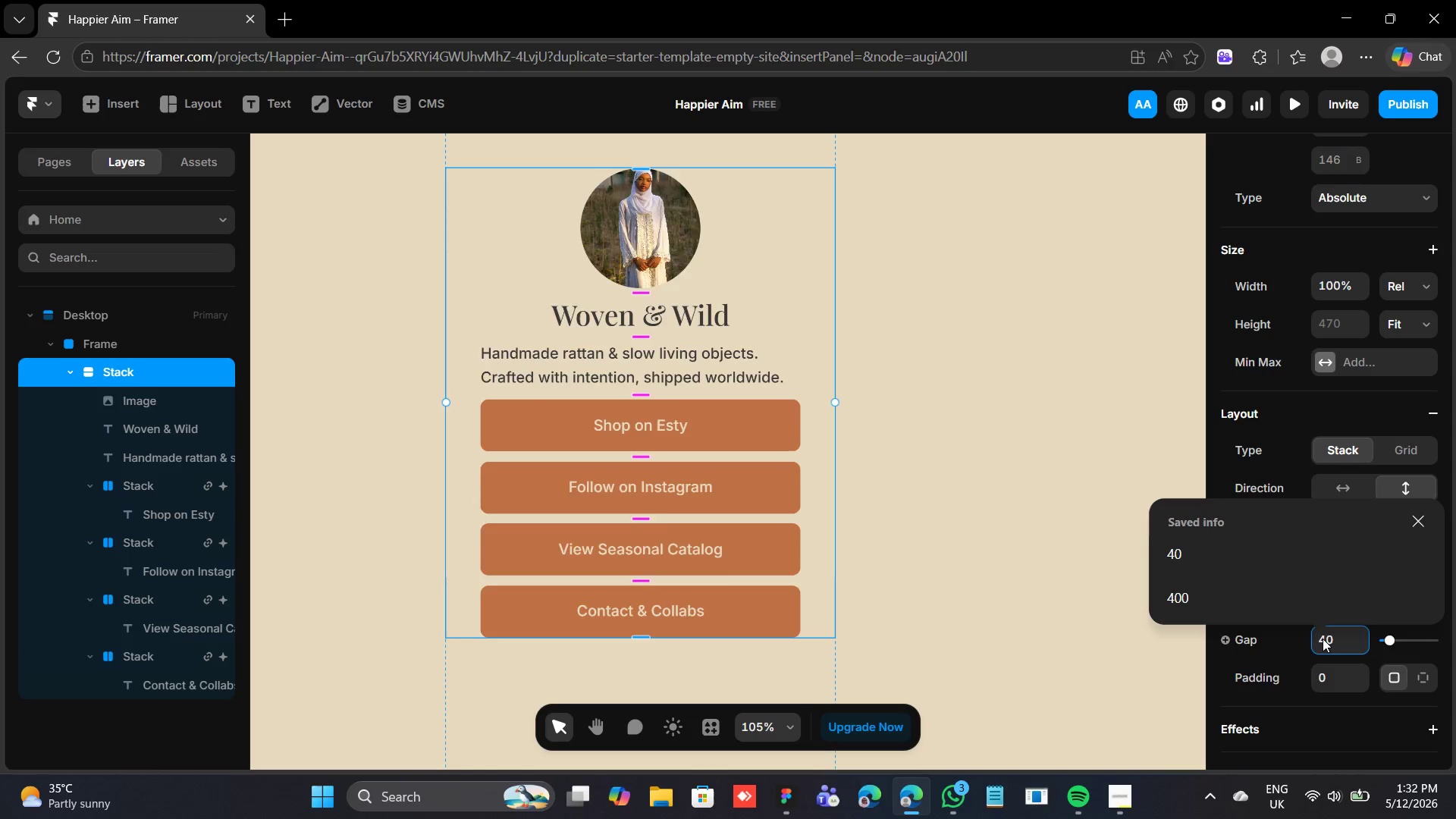 
key(Enter)
 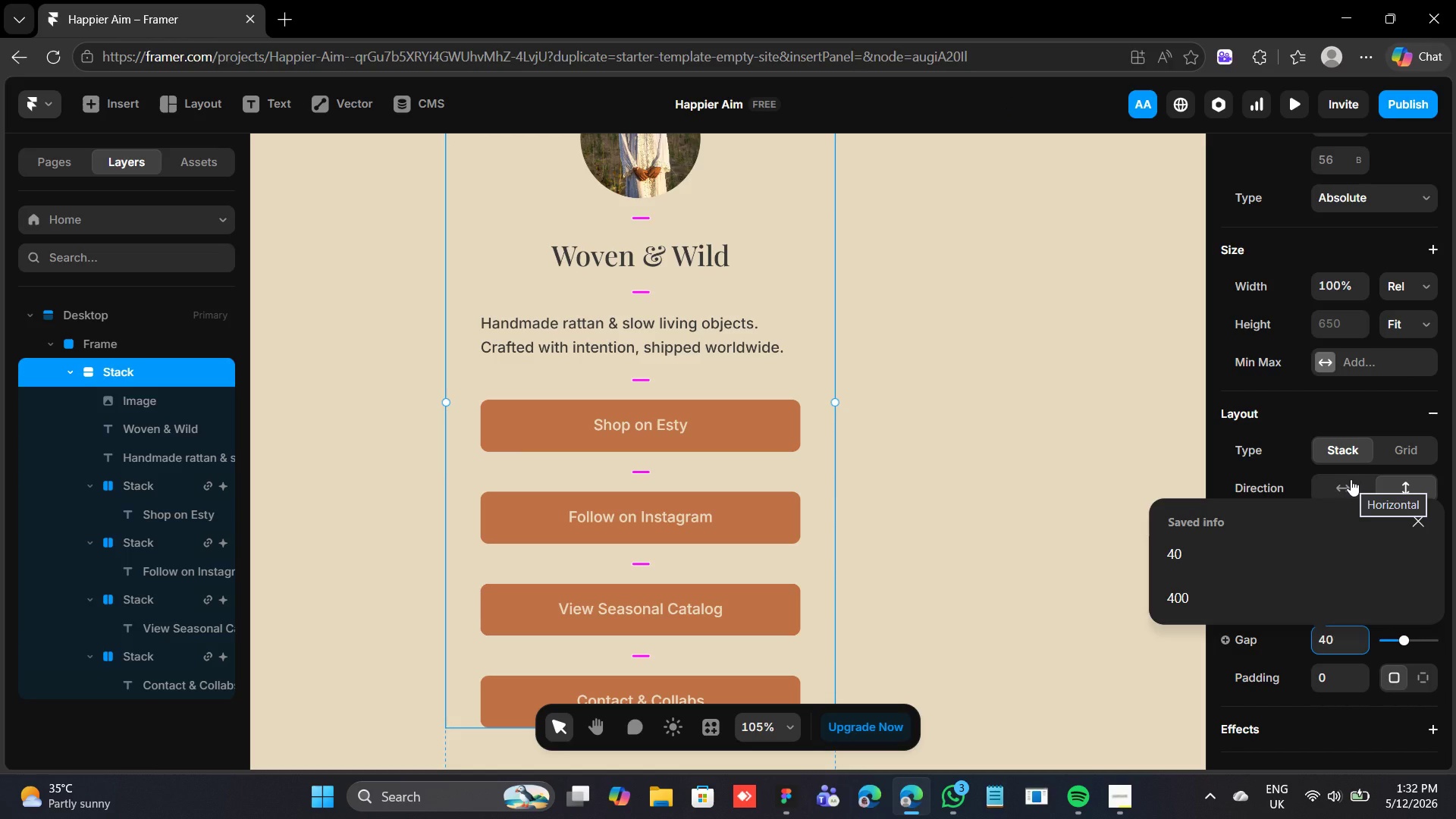 
wait(17.64)
 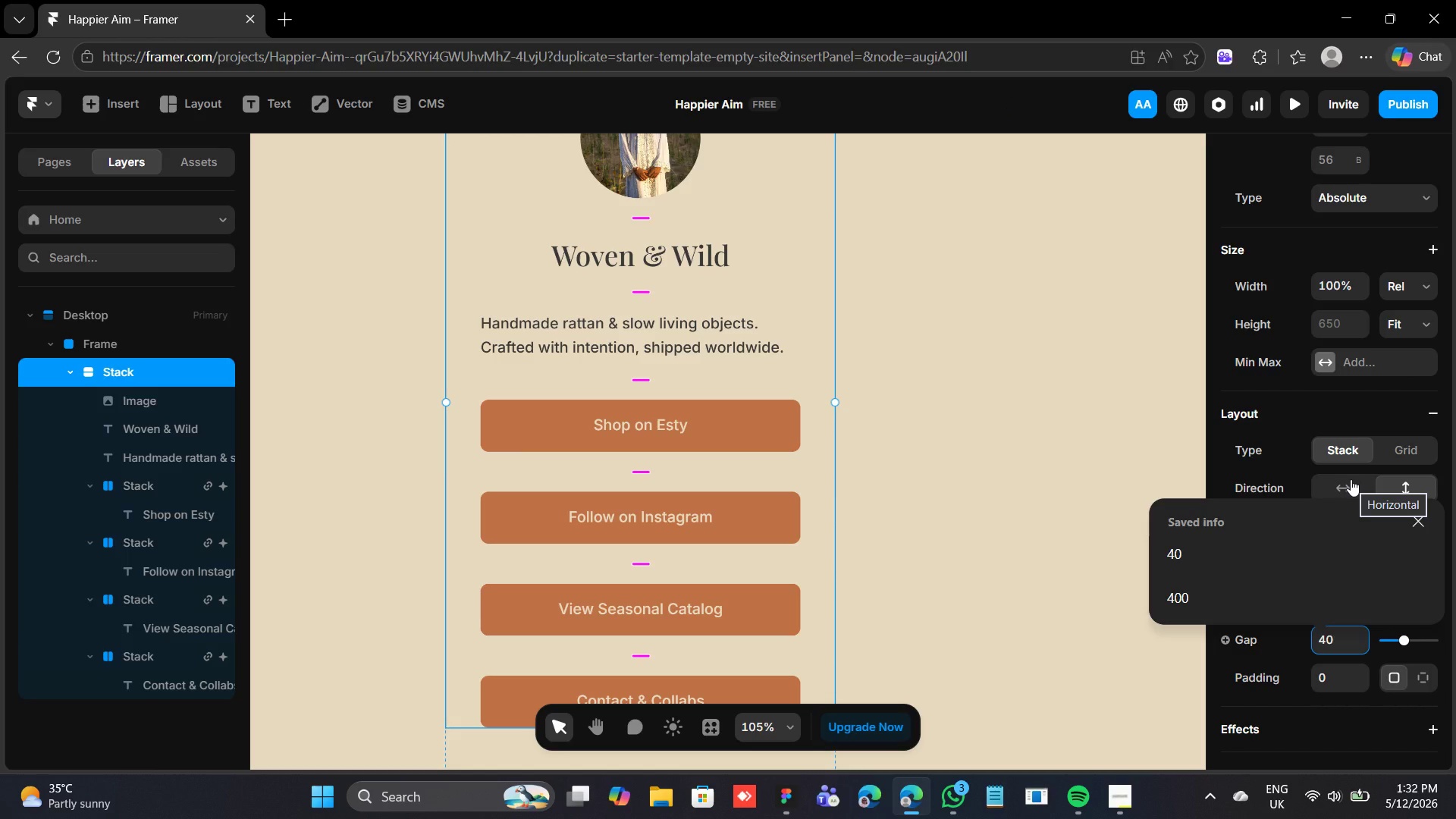 
left_click([1416, 519])
 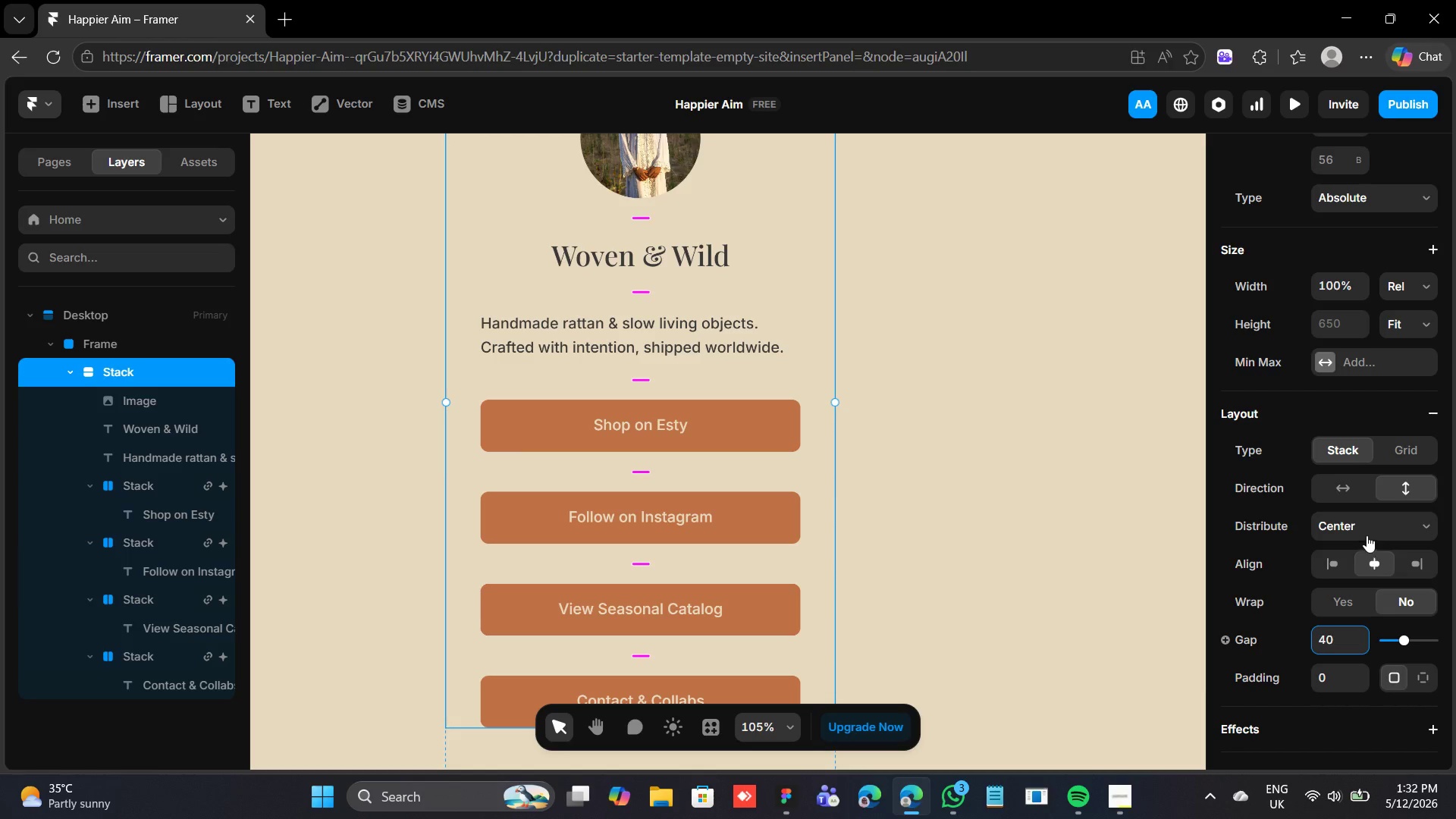 
wait(6.38)
 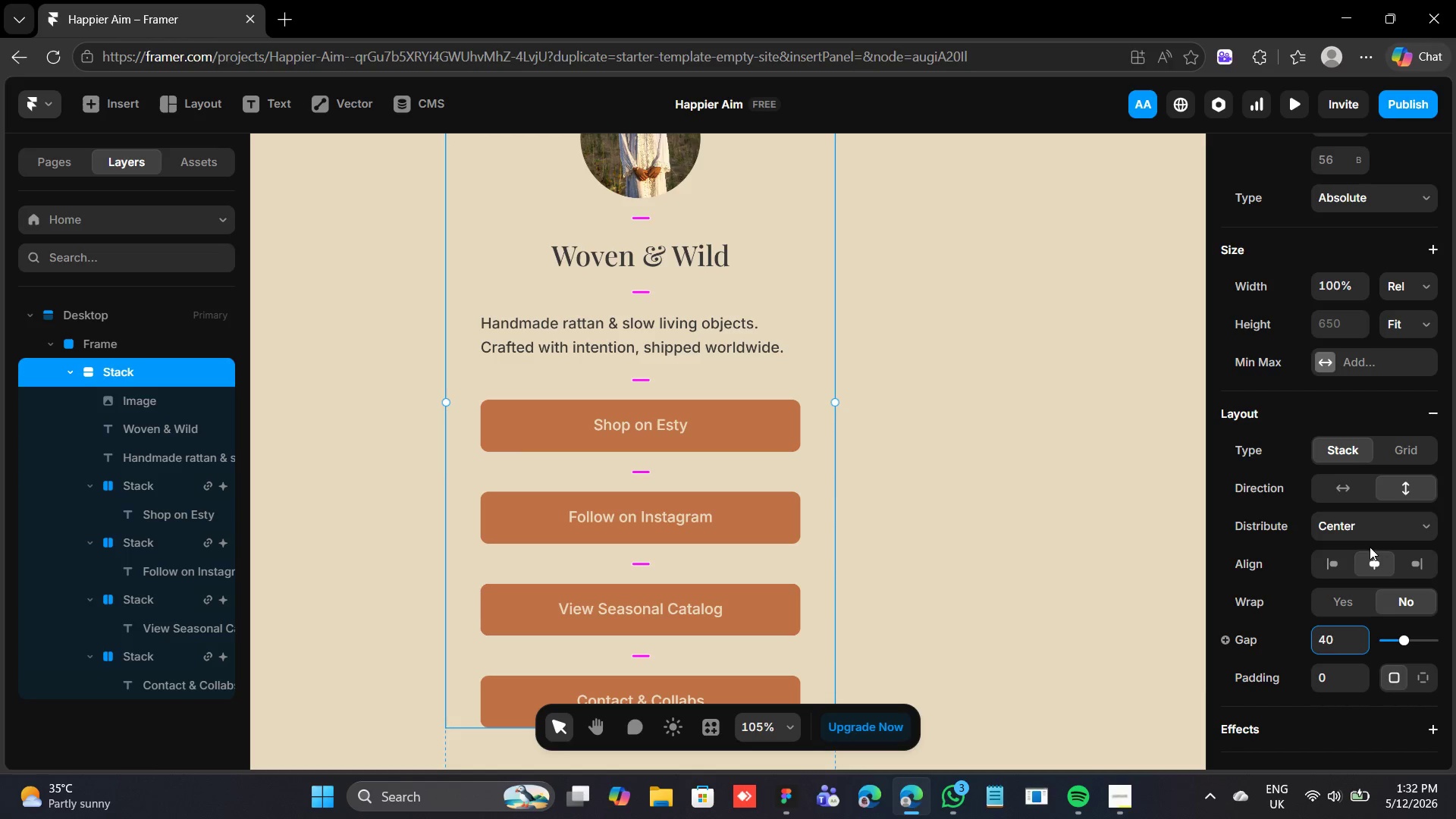 
left_click([1374, 556])
 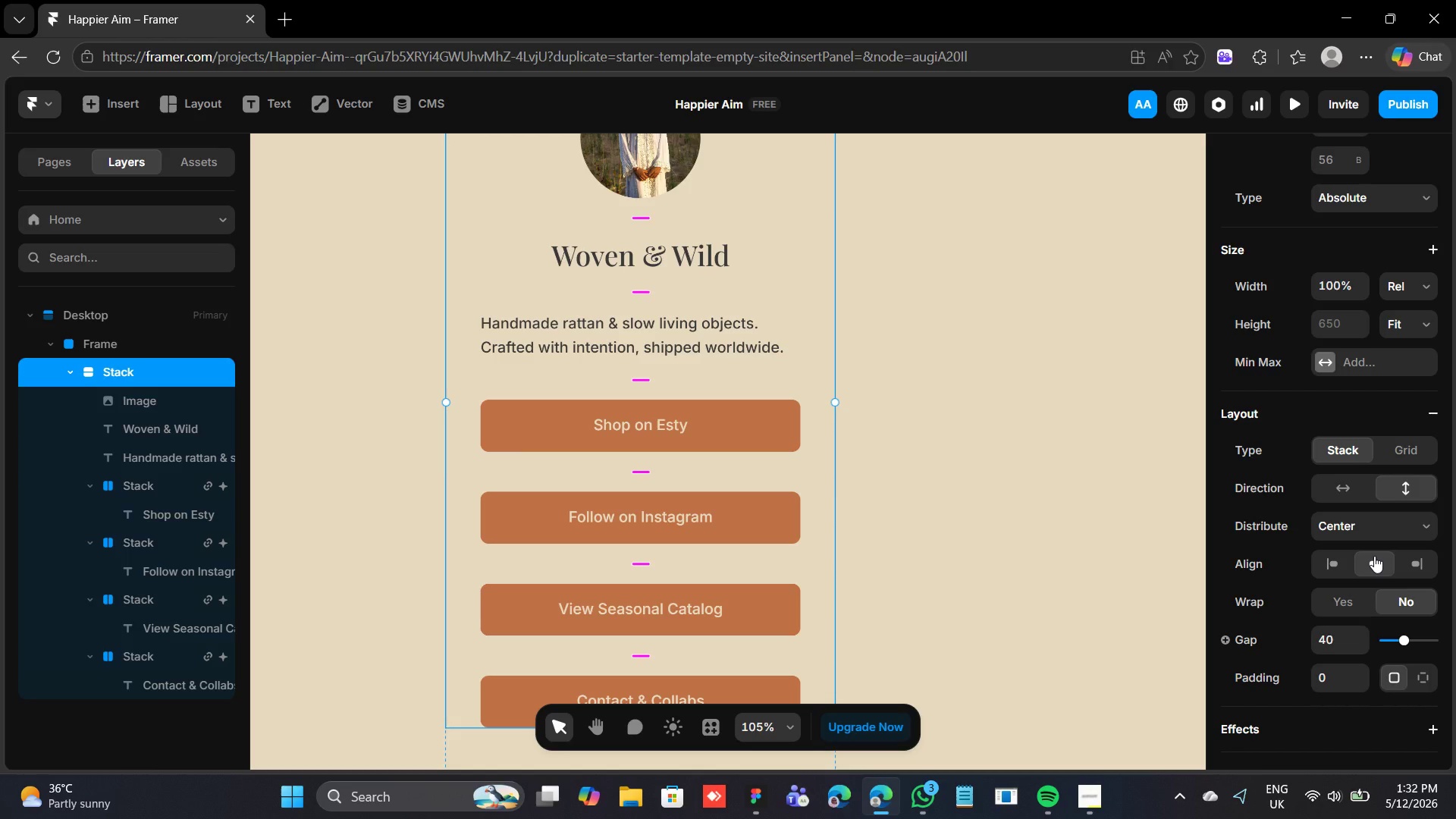 
wait(8.26)
 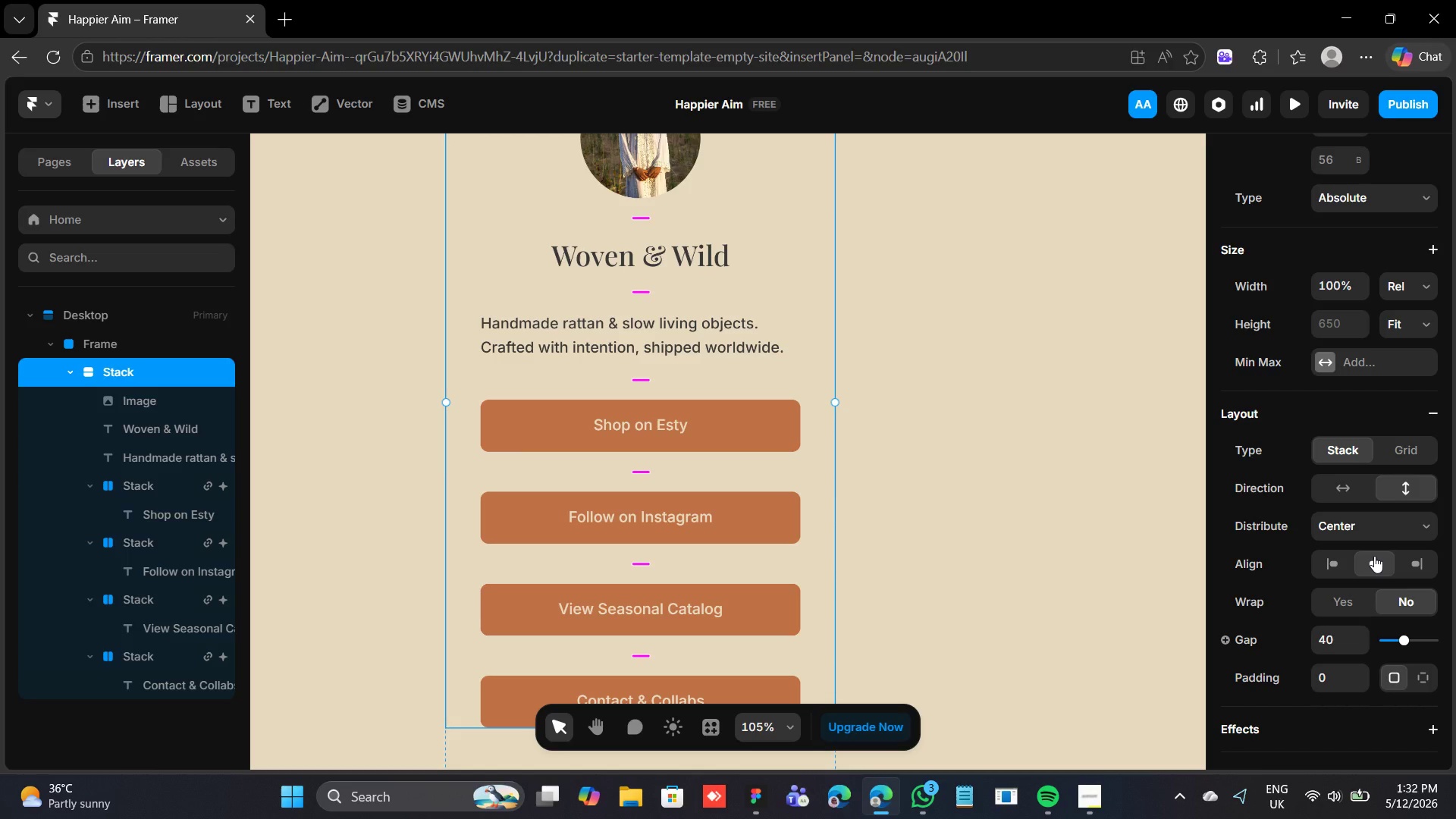 
left_click([1352, 493])
 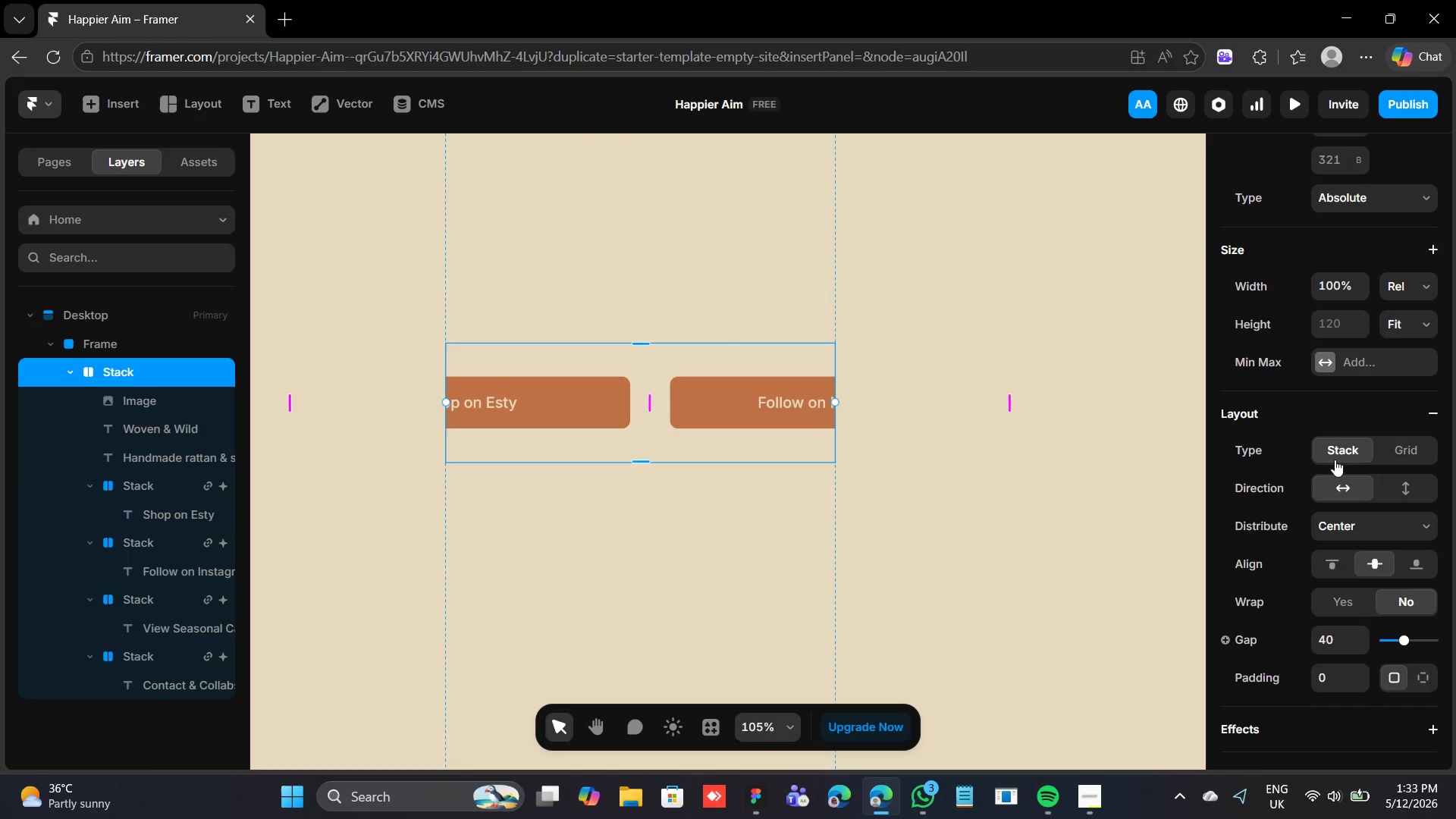 
key(Control+Z)
 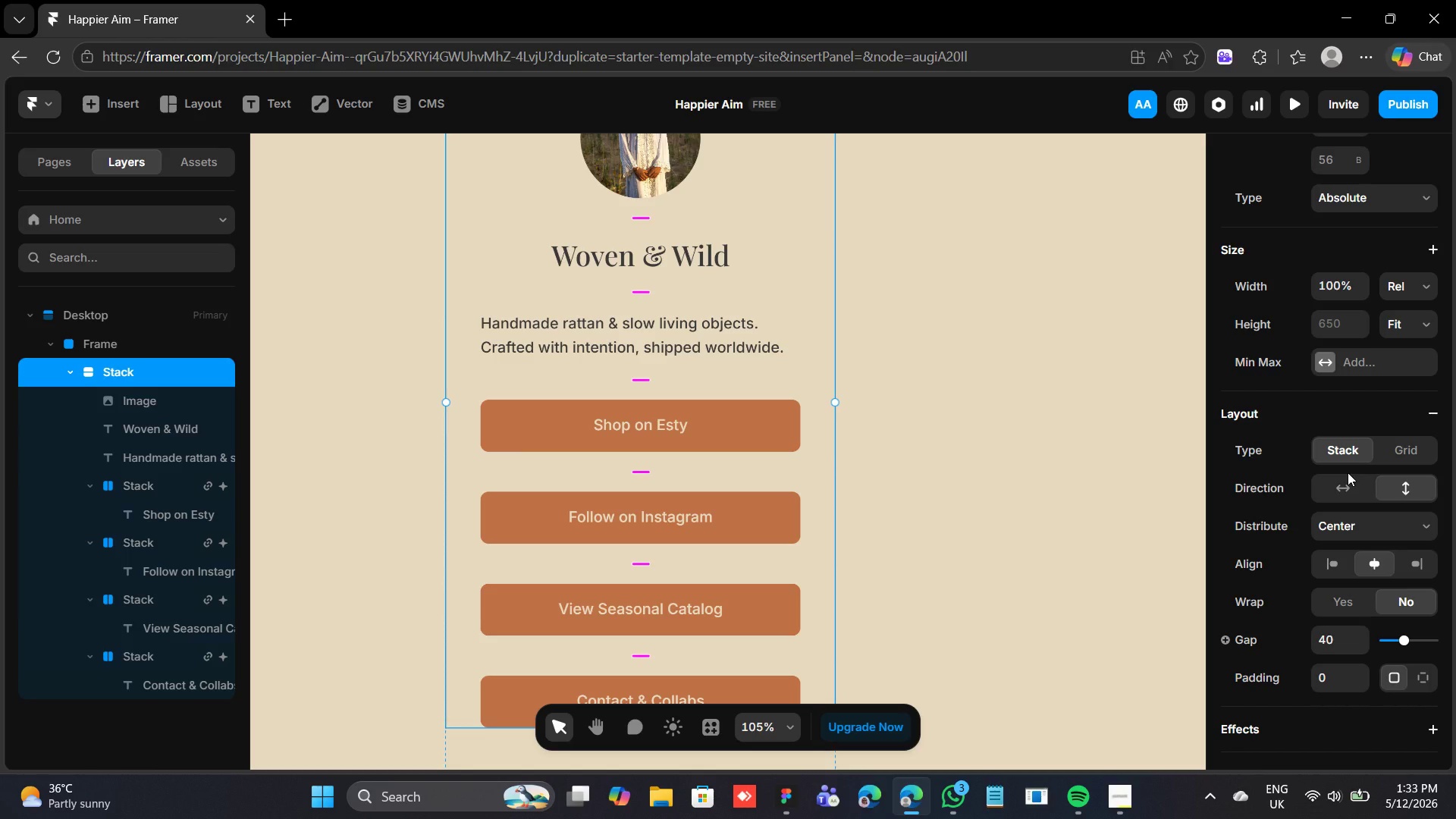 
wait(13.86)
 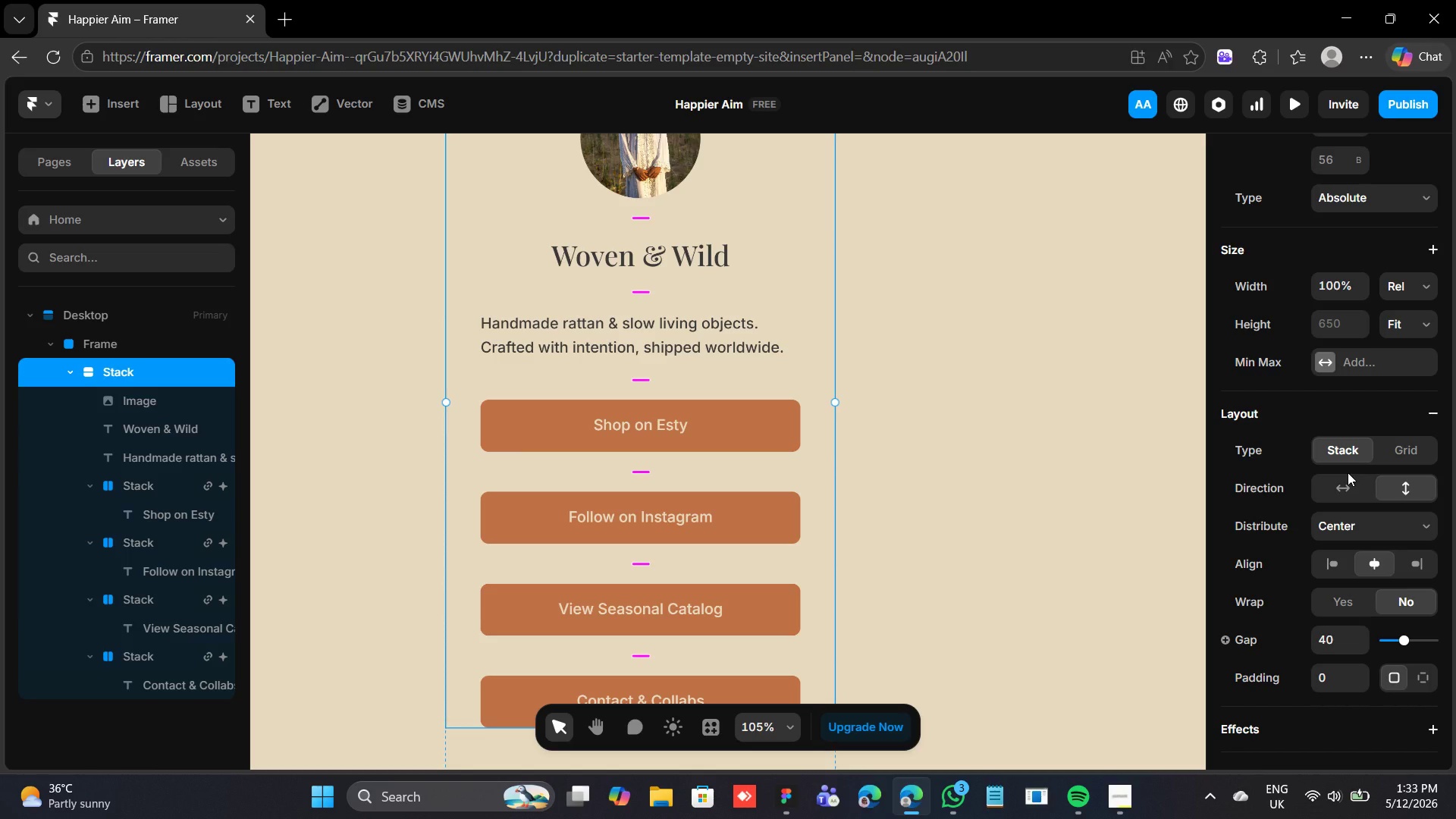 
left_click([777, 577])
 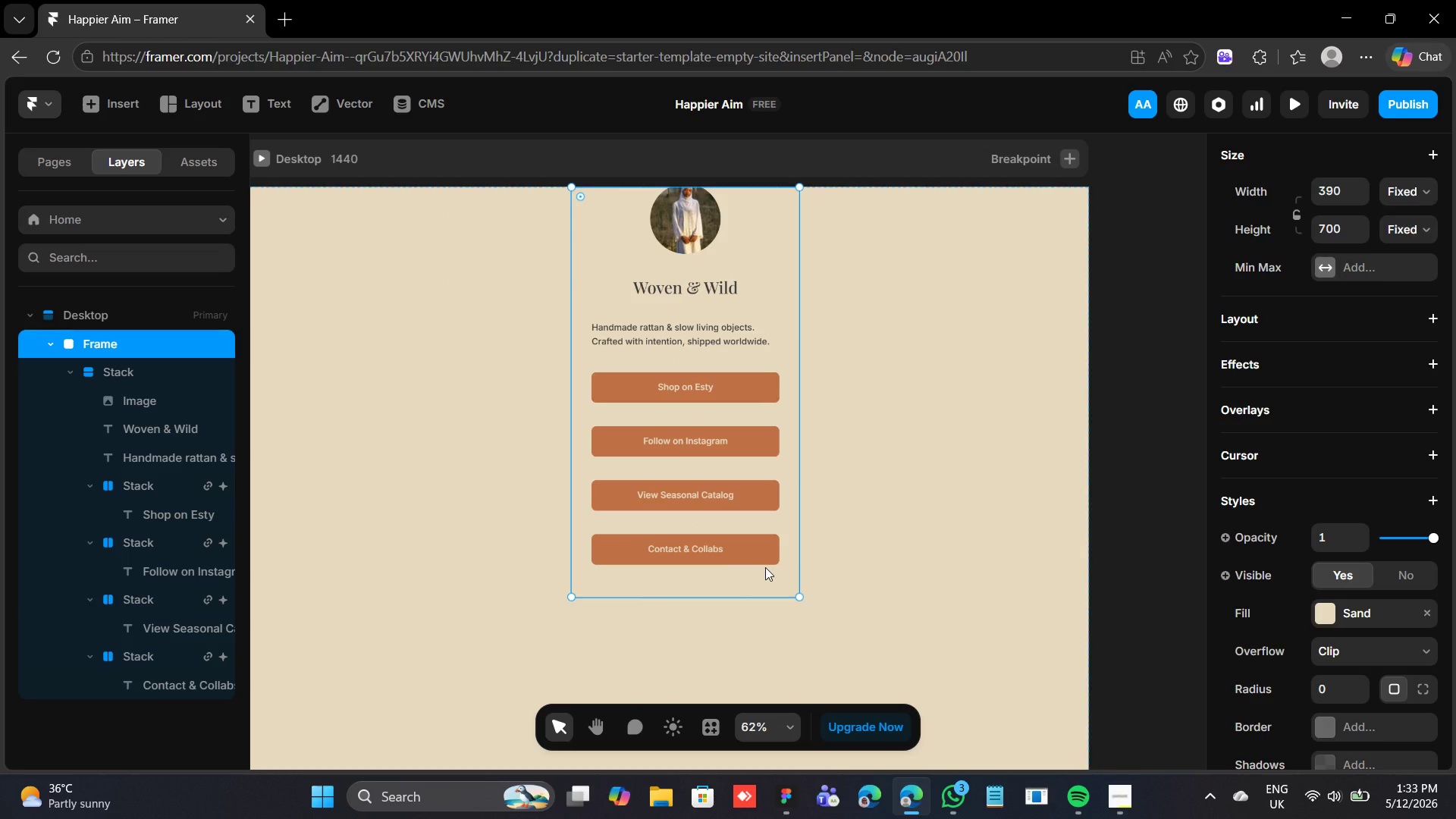 
key(Control+ControlRight)
 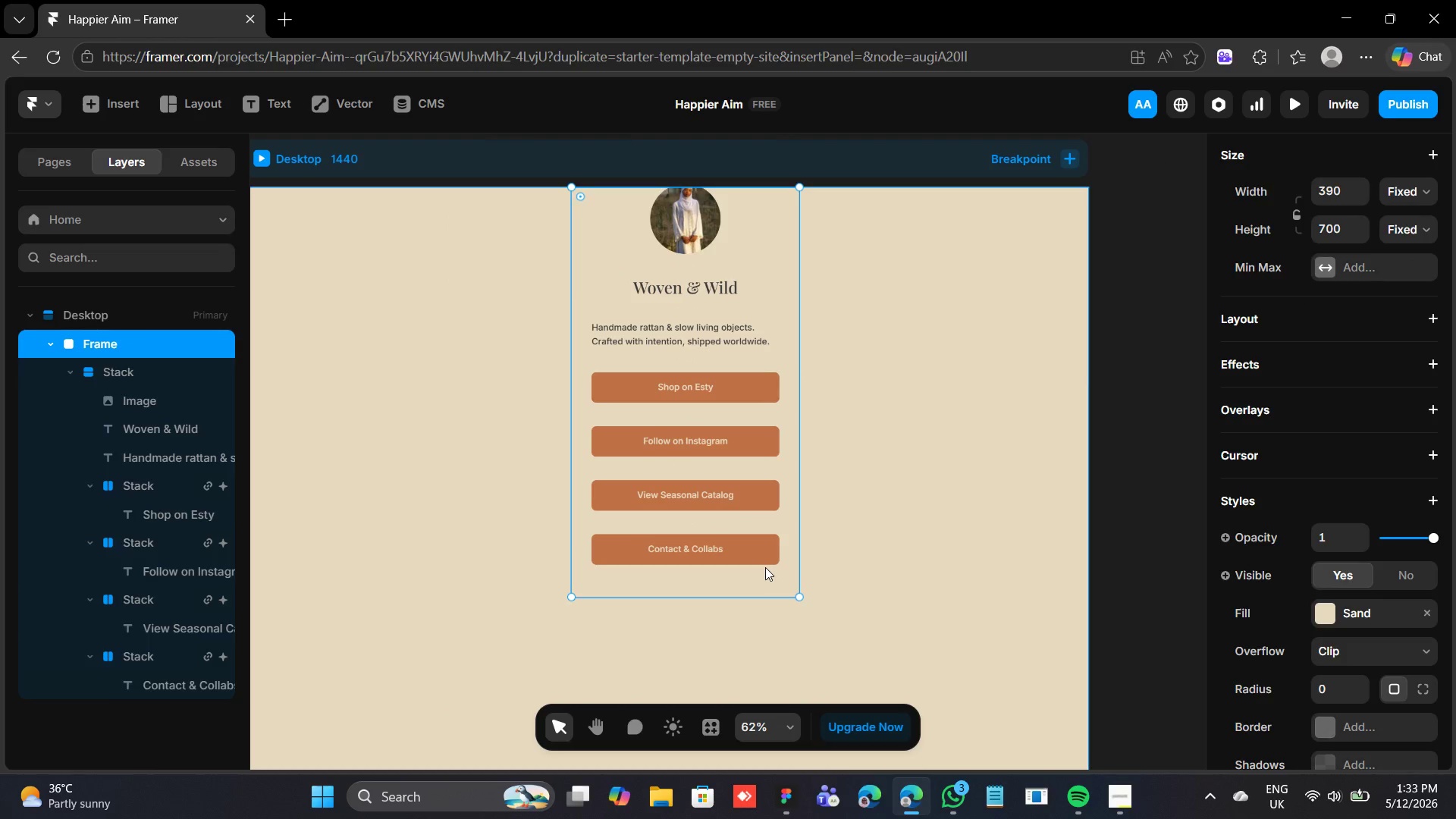 
key(Control+Backspace)
 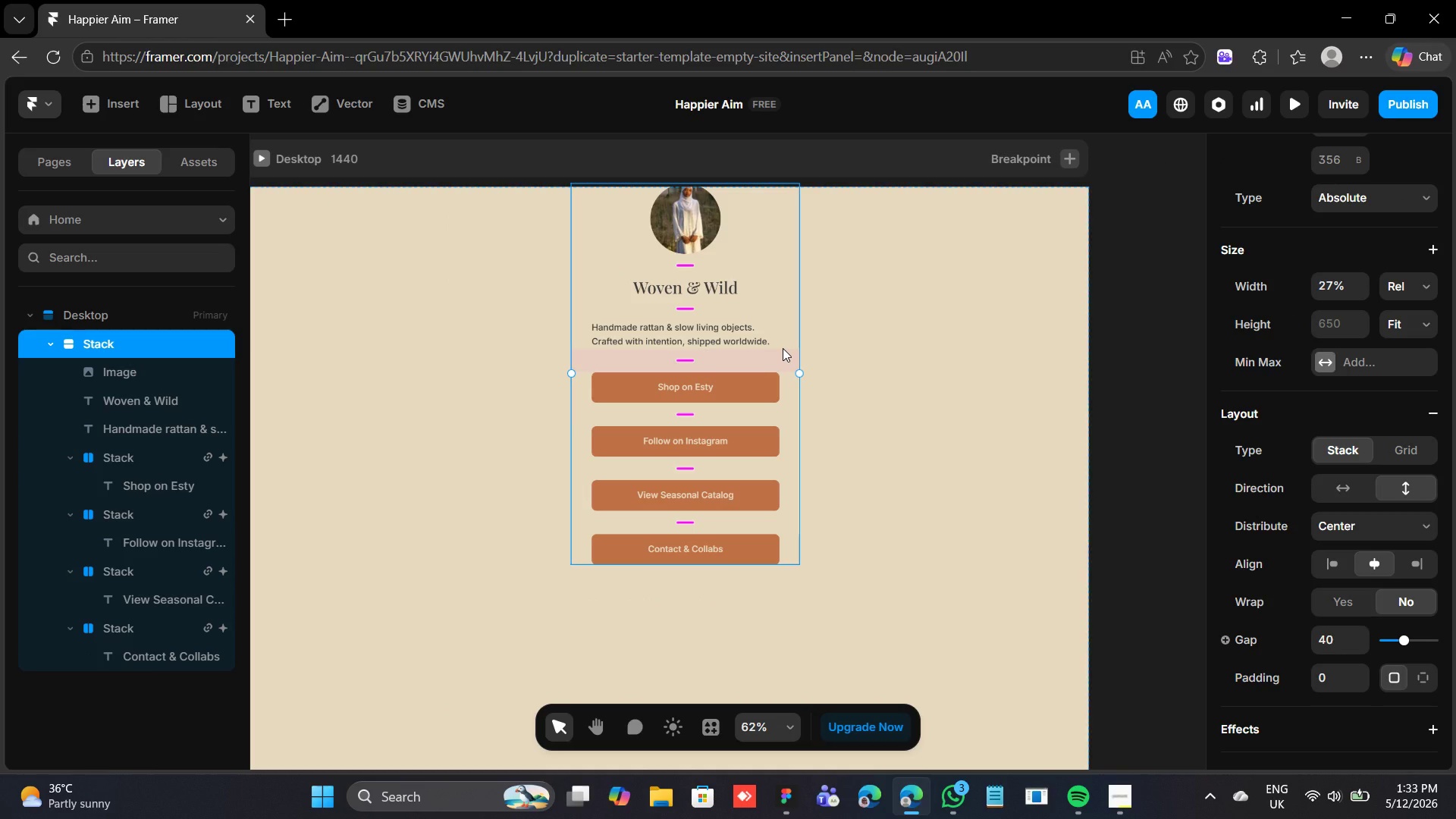 
hold_key(key=ArrowDown, duration=1.5)
 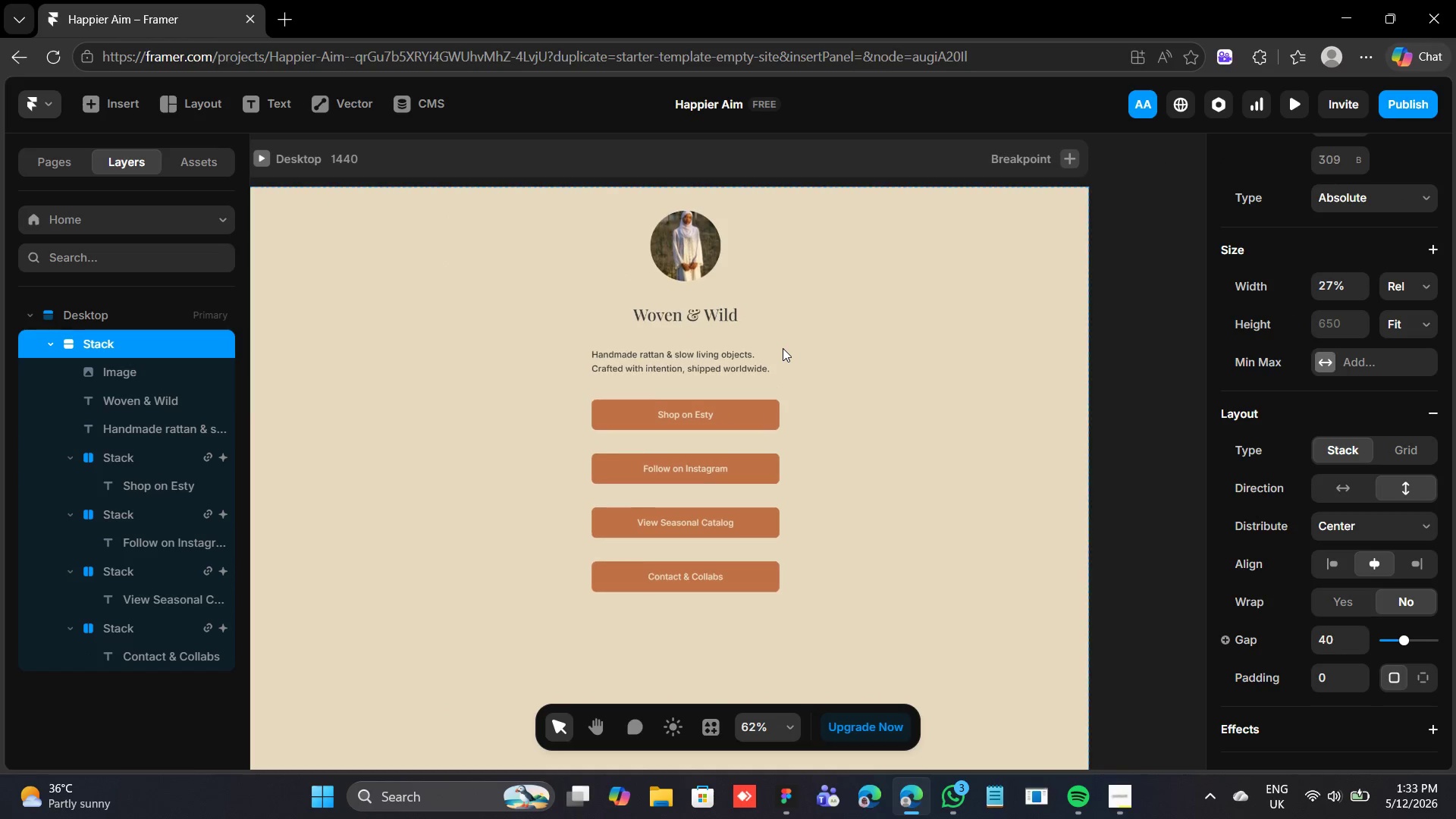 
hold_key(key=ArrowDown, duration=1.5)
 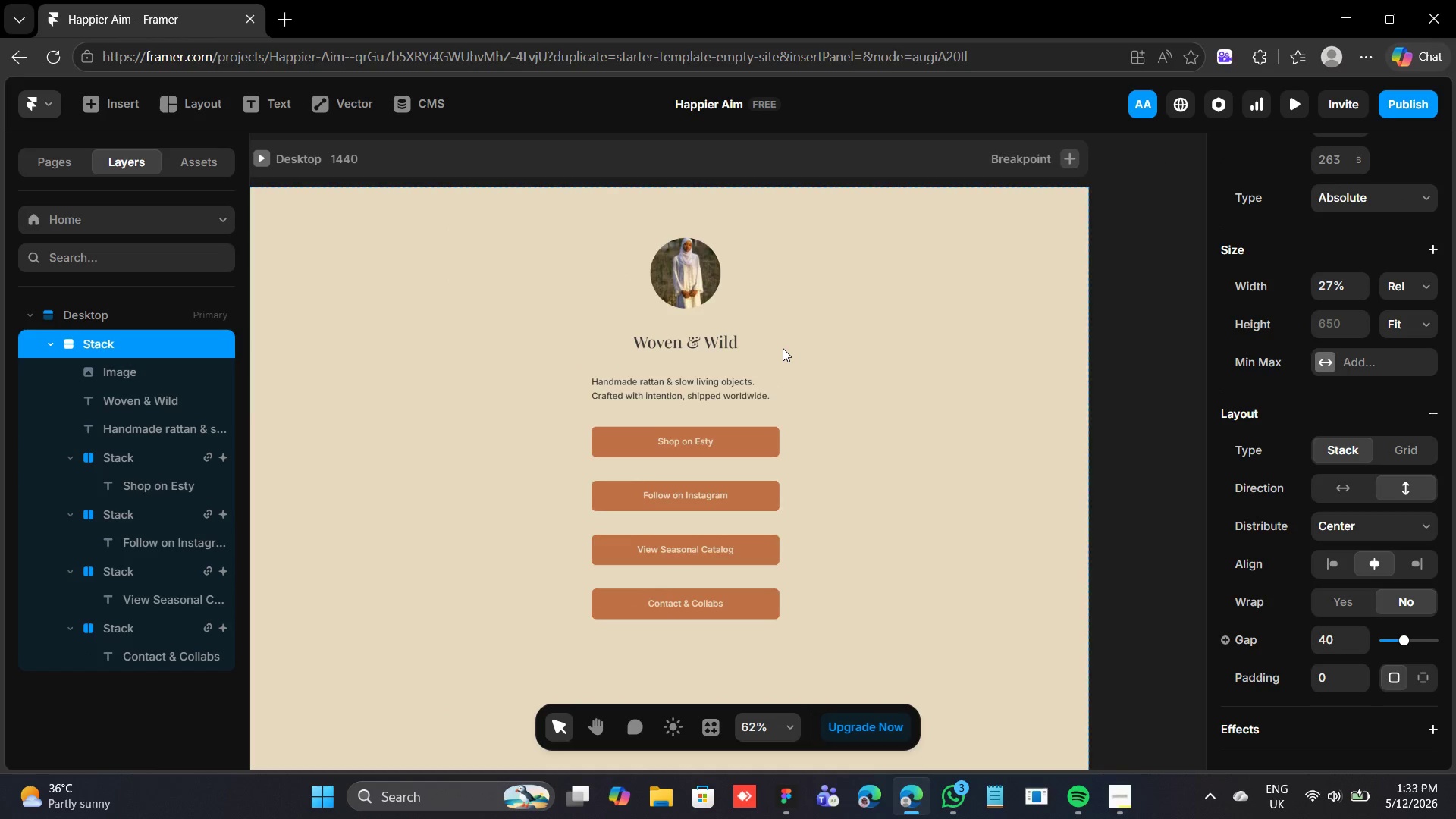 
hold_key(key=ArrowDown, duration=0.7)
 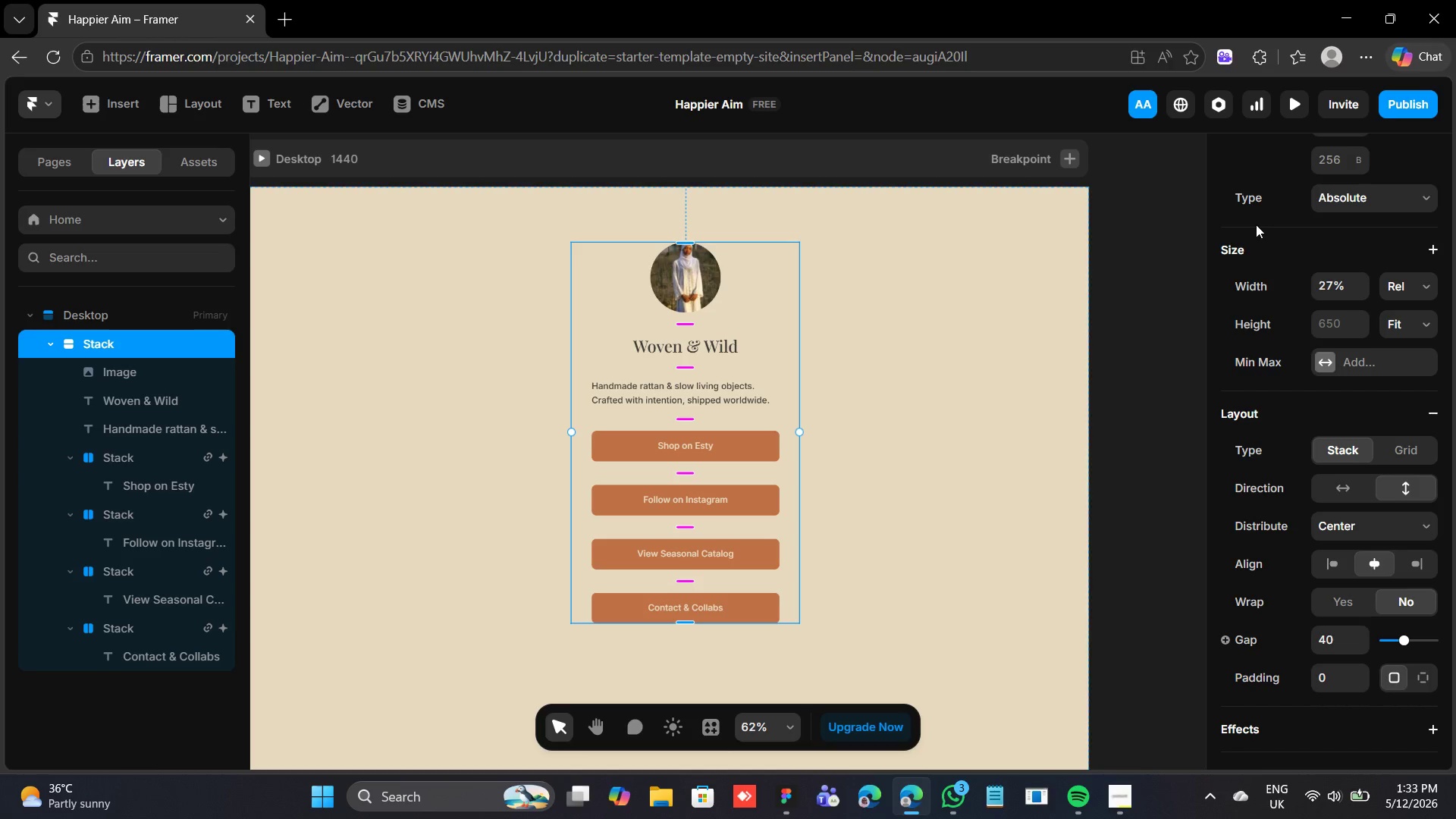 
scroll: coordinate [1360, 330], scroll_direction: up, amount: 9.0
 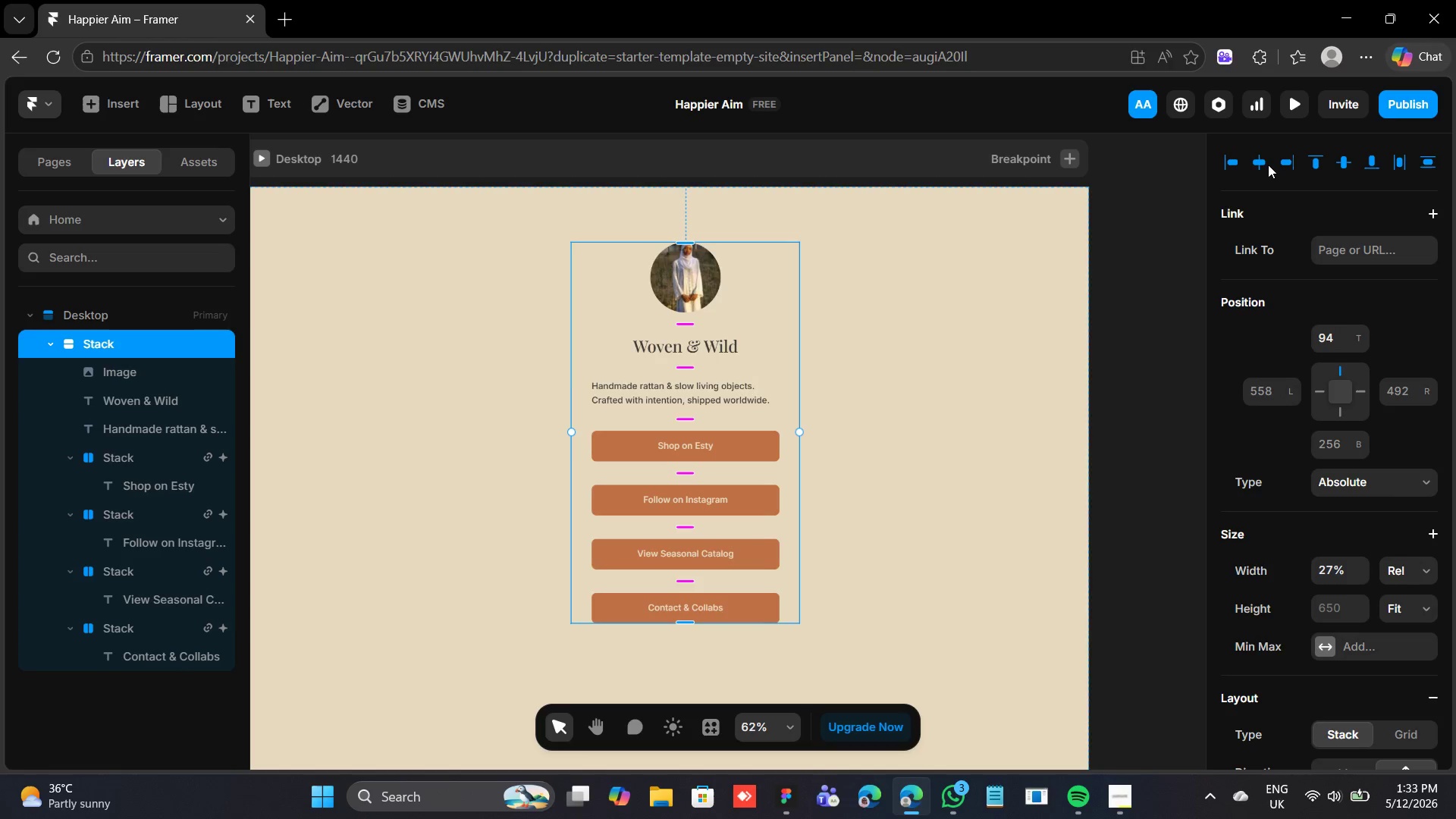 
left_click([1262, 160])
 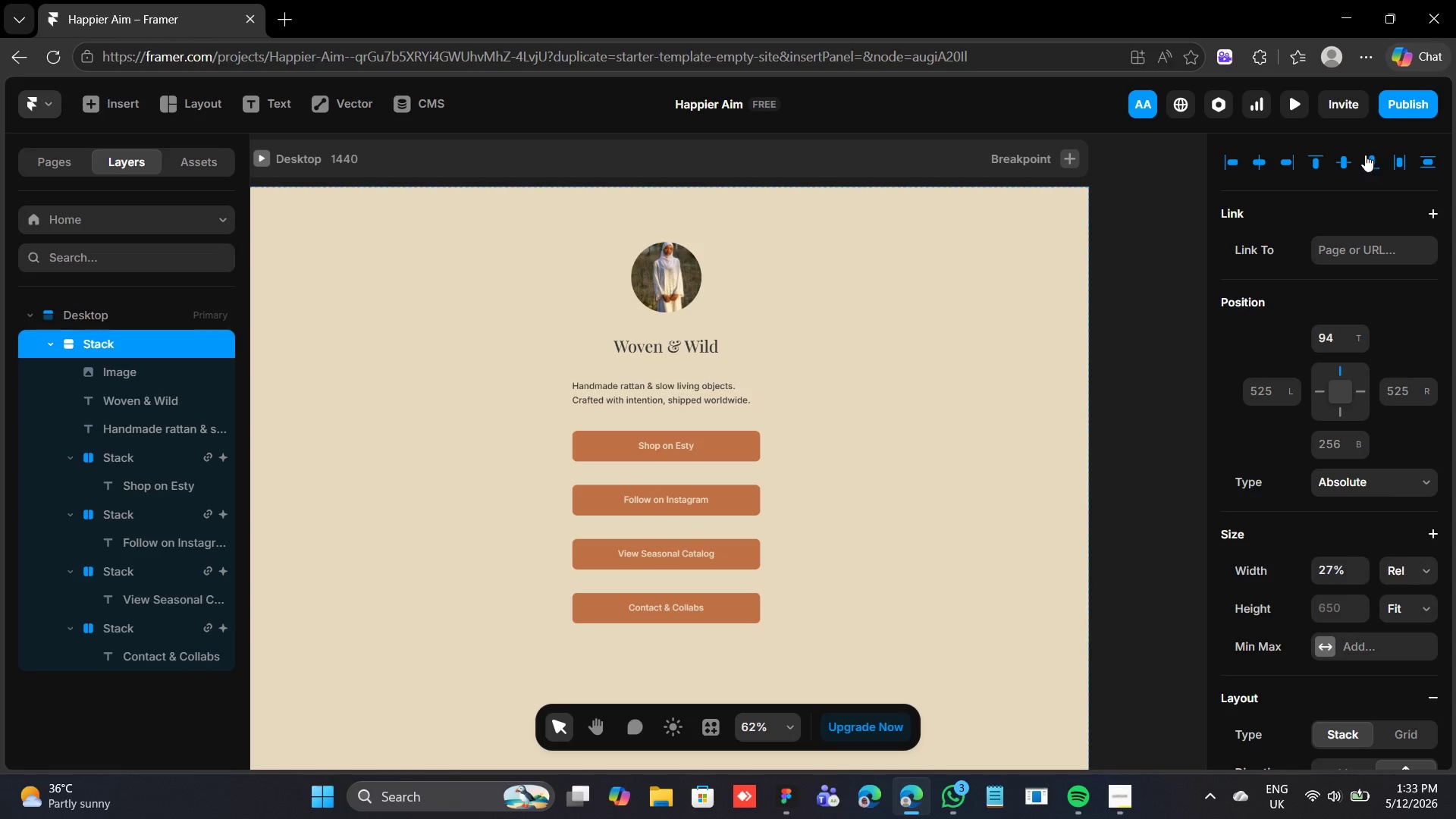 
left_click([1340, 159])
 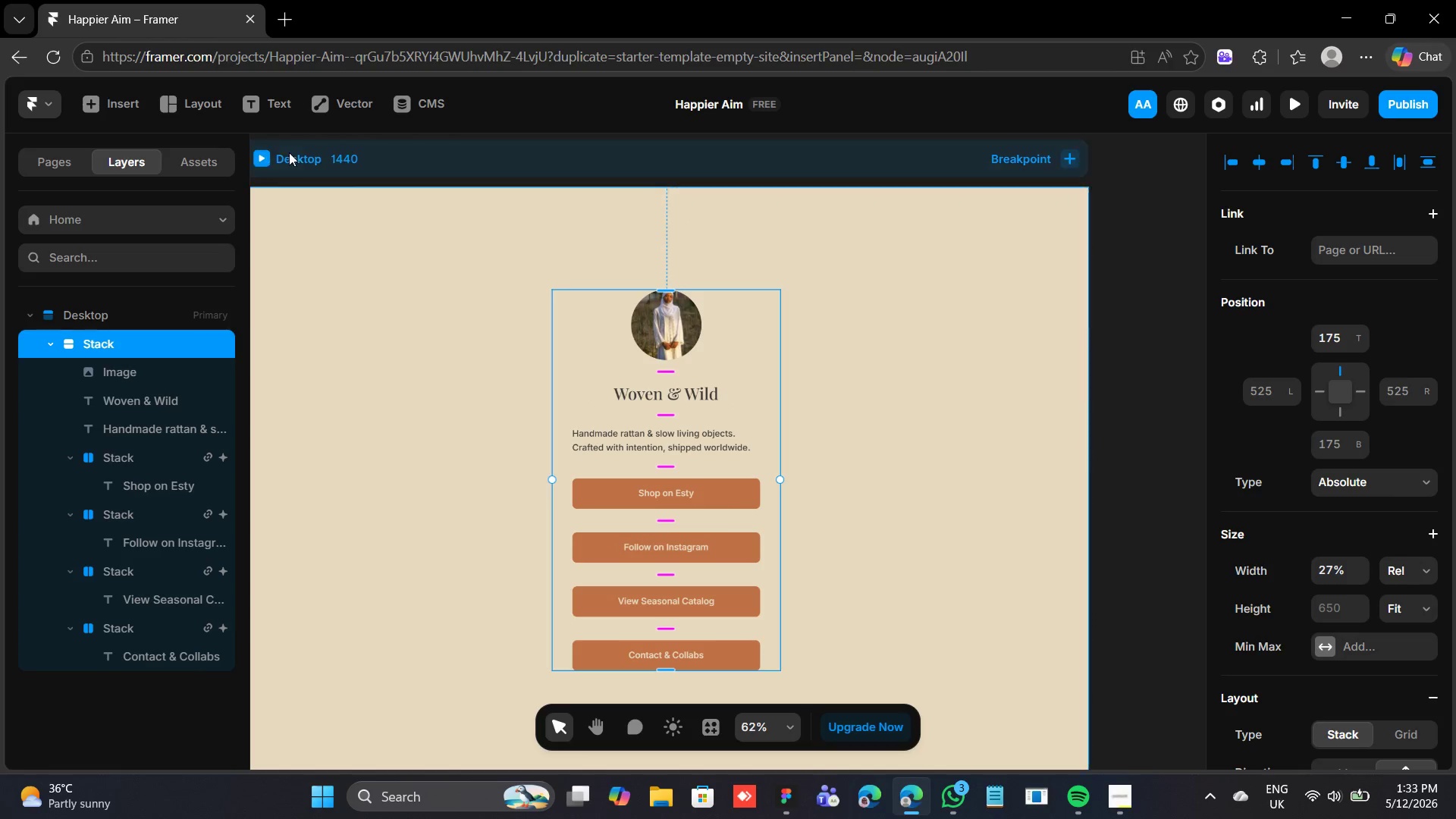 
left_click([258, 155])
 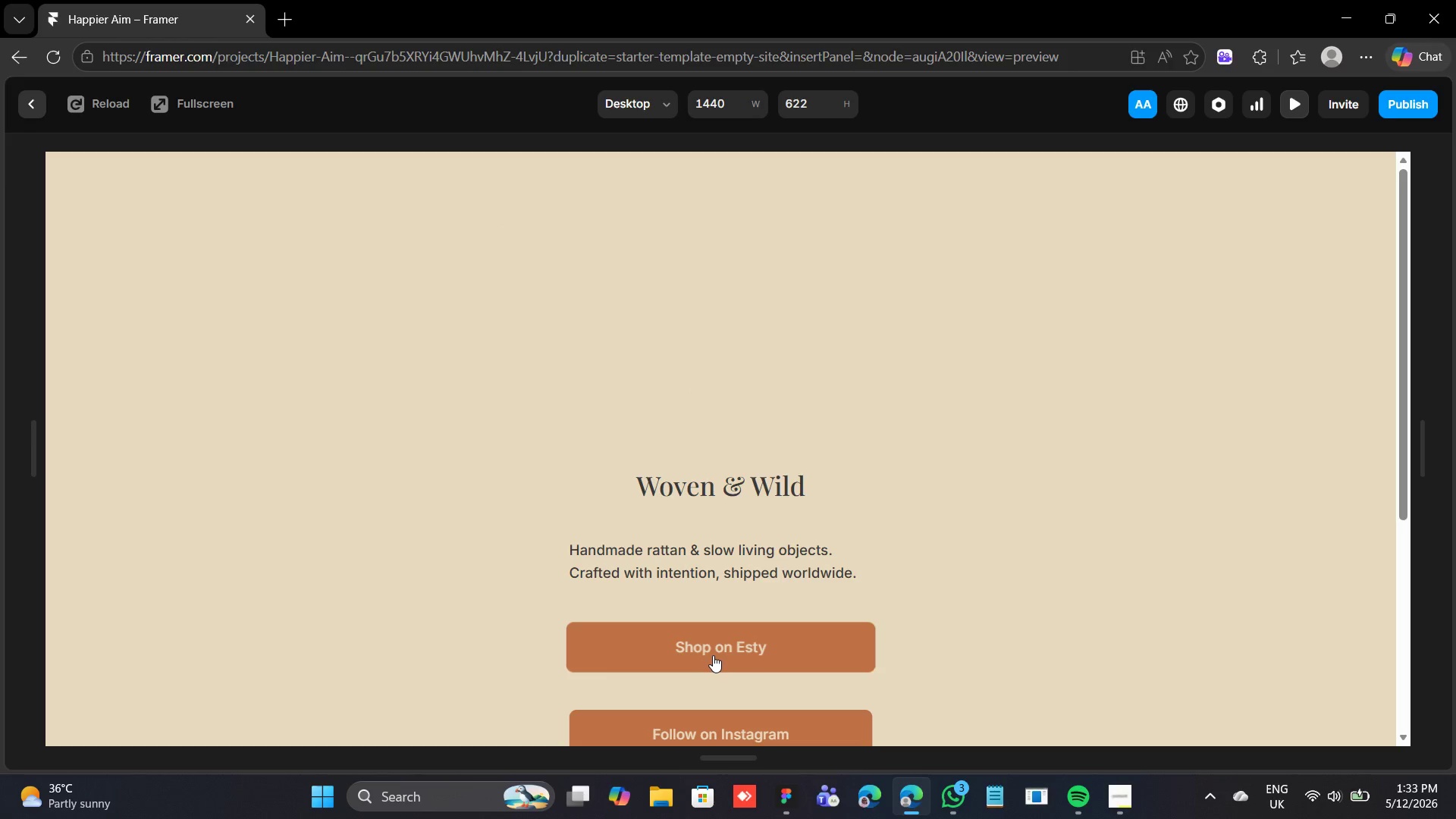 
scroll: coordinate [711, 651], scroll_direction: down, amount: 3.0
 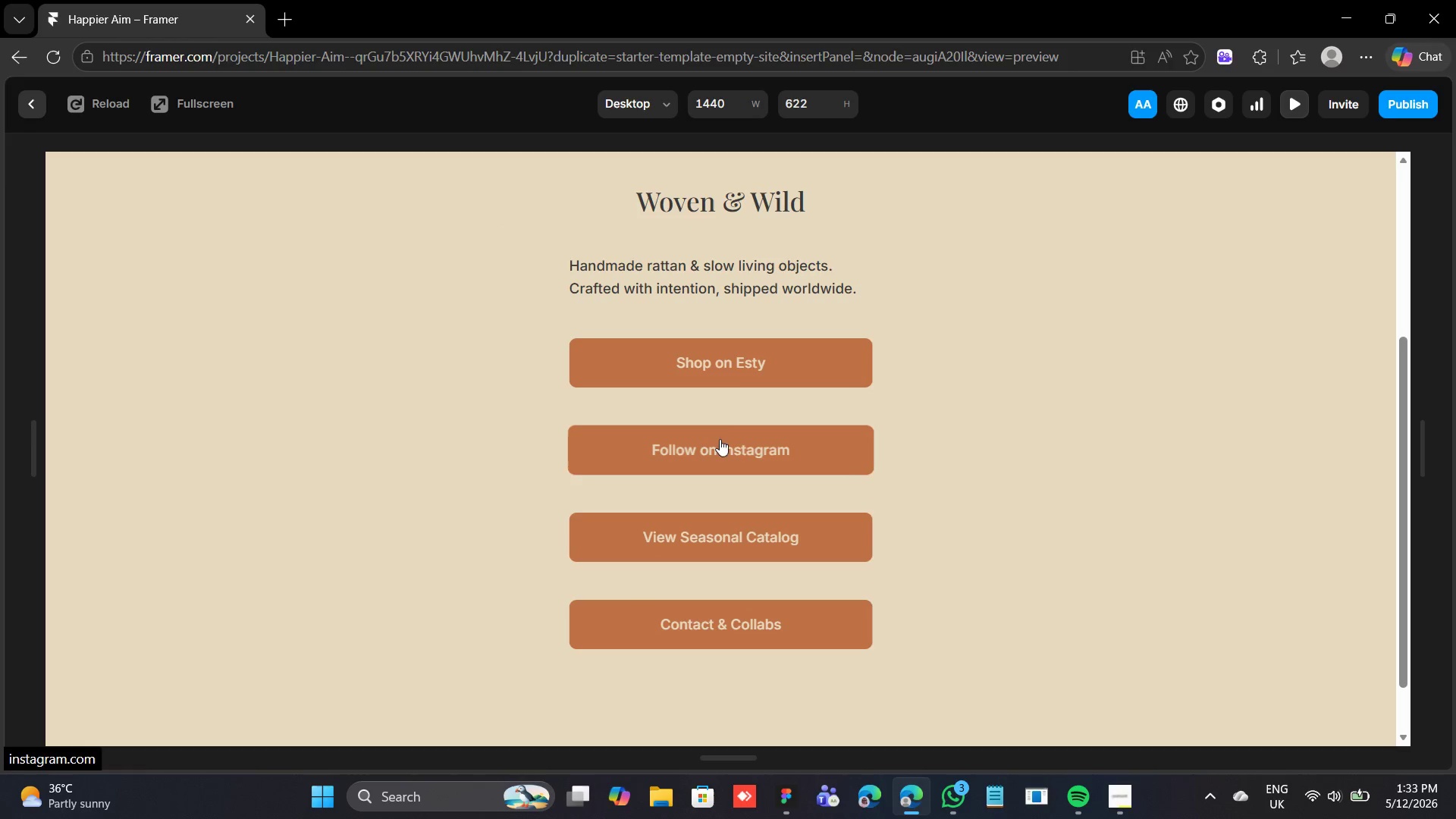 
scroll: coordinate [728, 271], scroll_direction: up, amount: 3.0
 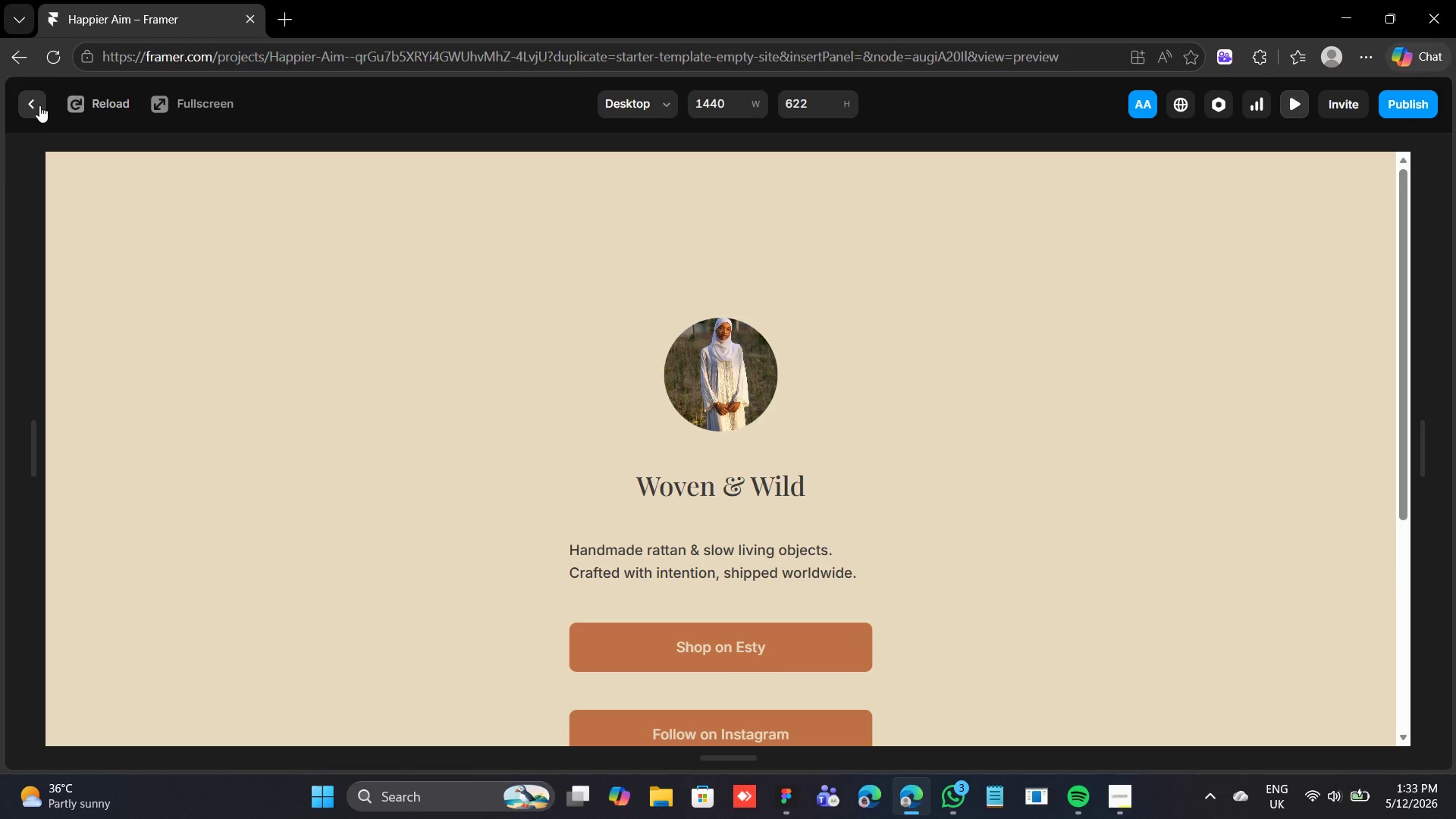 
left_click([31, 99])
 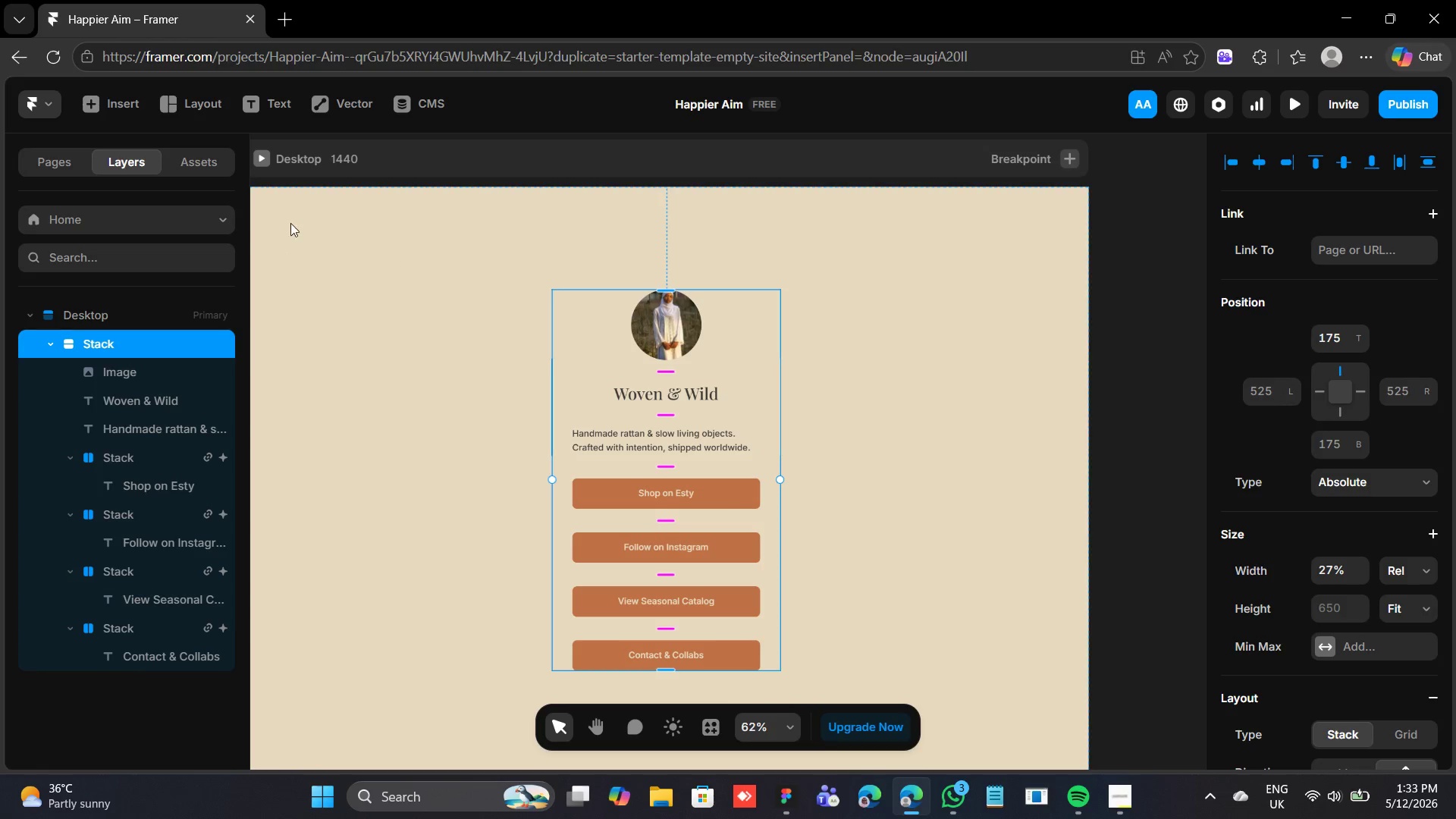 
left_click([315, 174])
 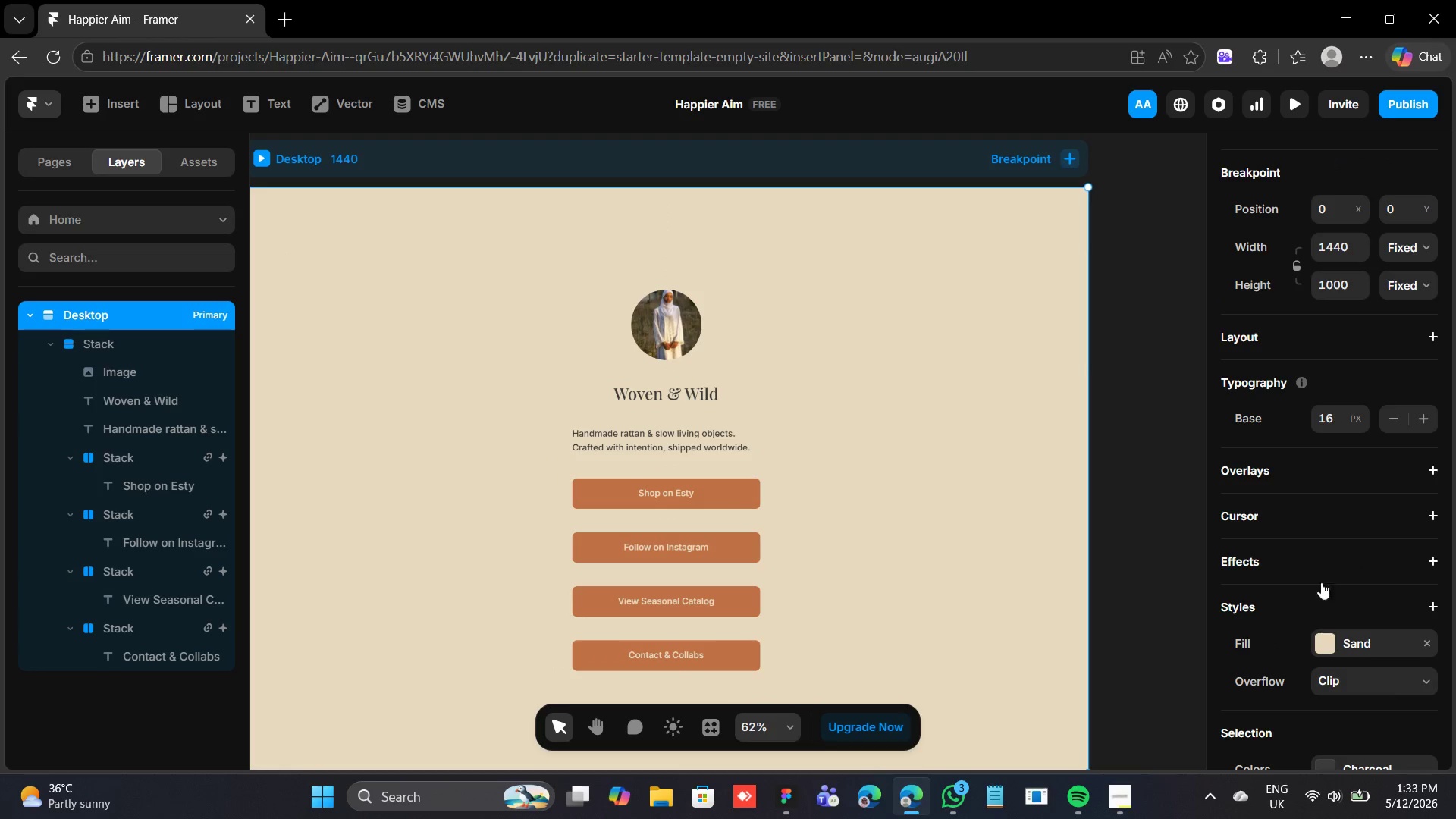 
scroll: coordinate [1383, 571], scroll_direction: down, amount: 2.0
 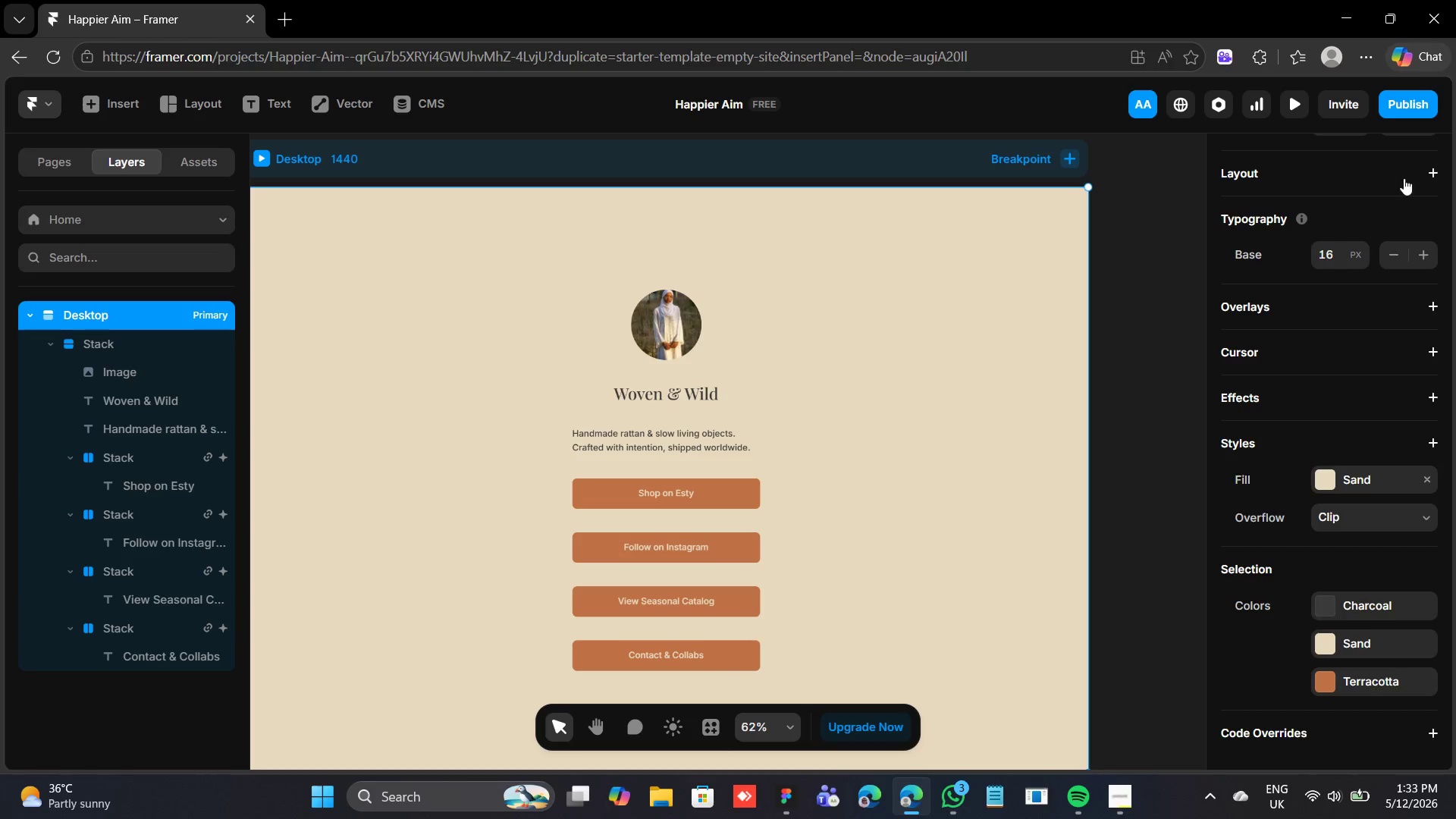 
left_click([1434, 175])
 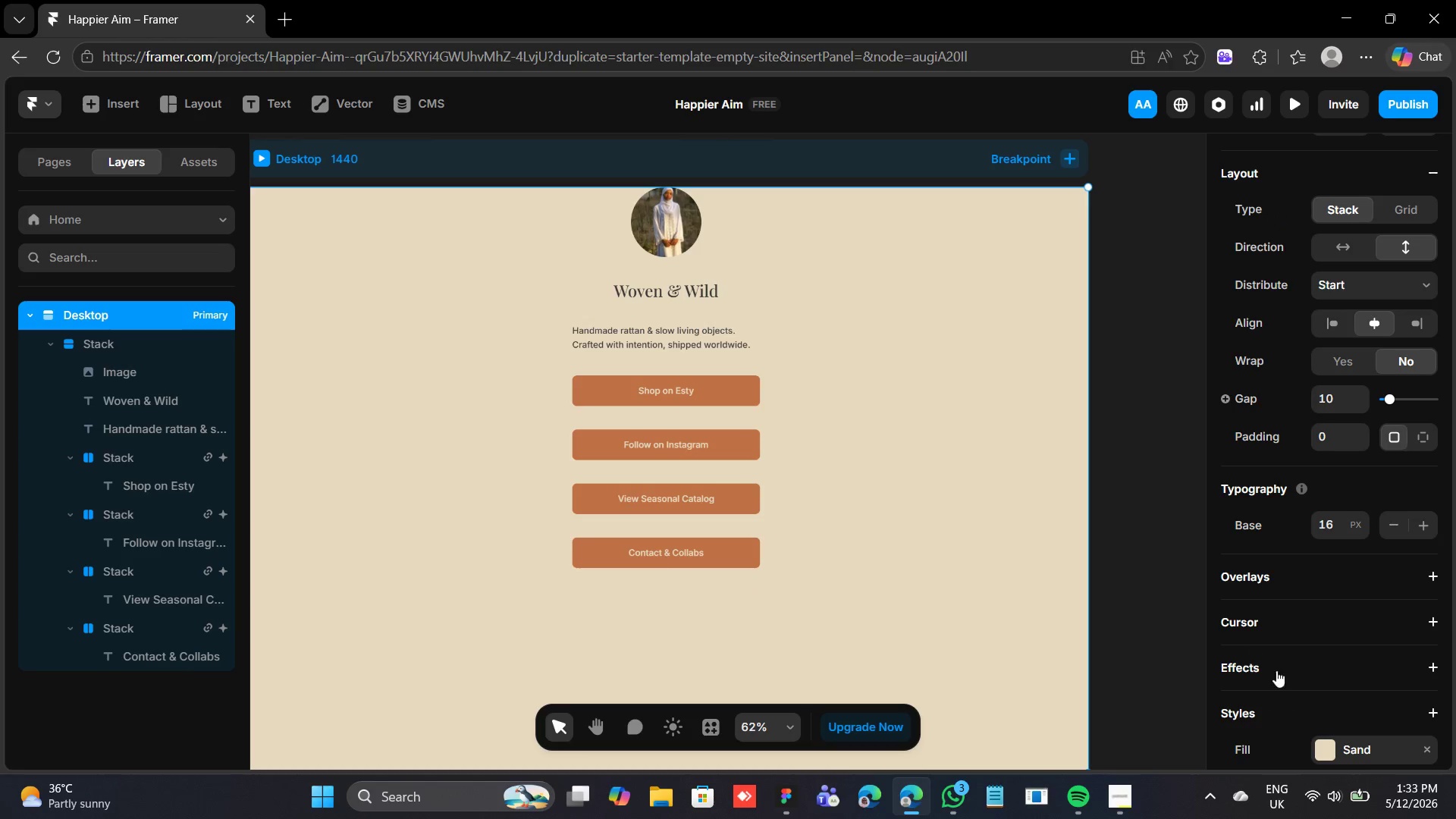 
scroll: coordinate [1328, 592], scroll_direction: down, amount: 2.0
 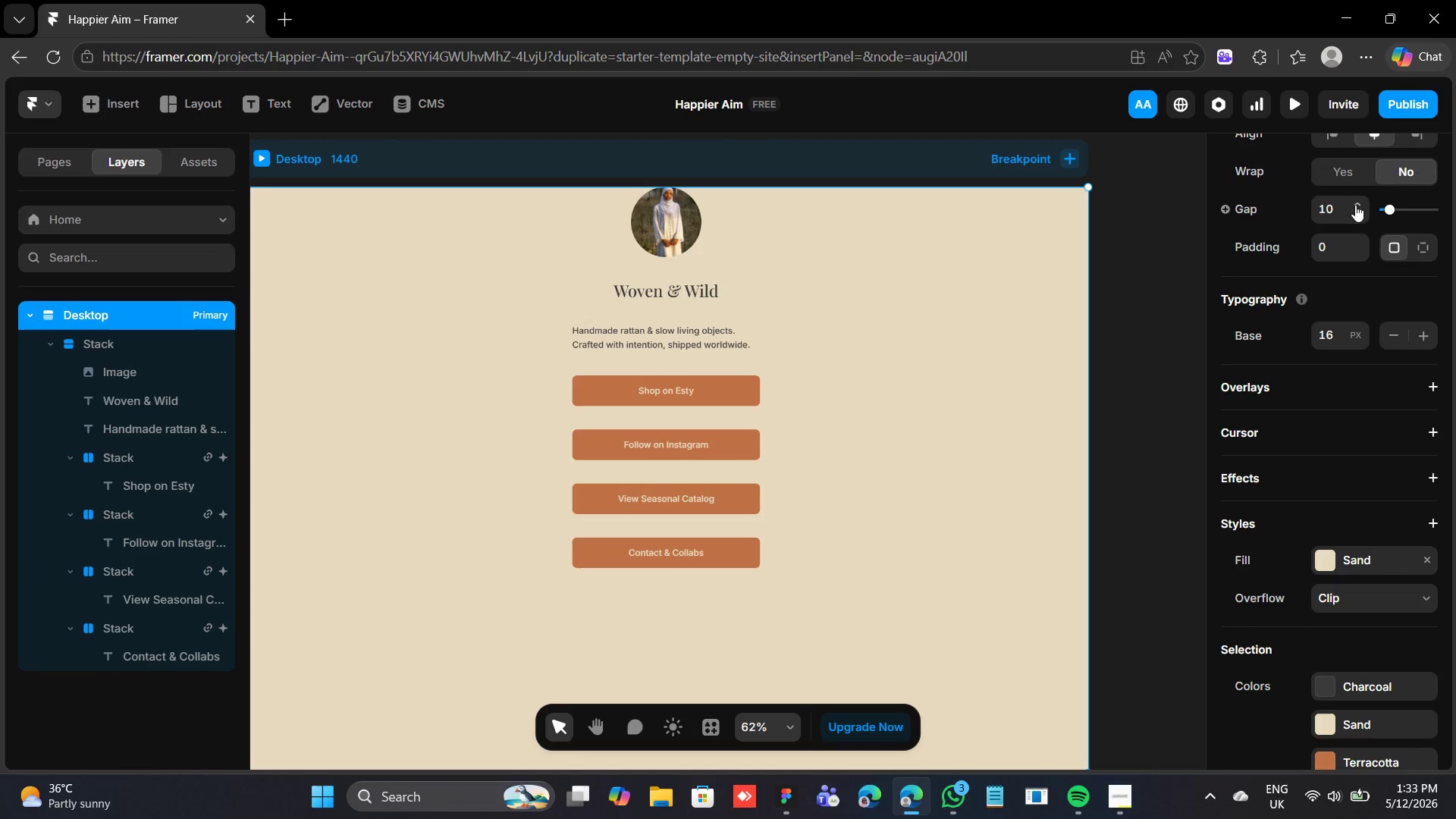 
left_click([1335, 211])
 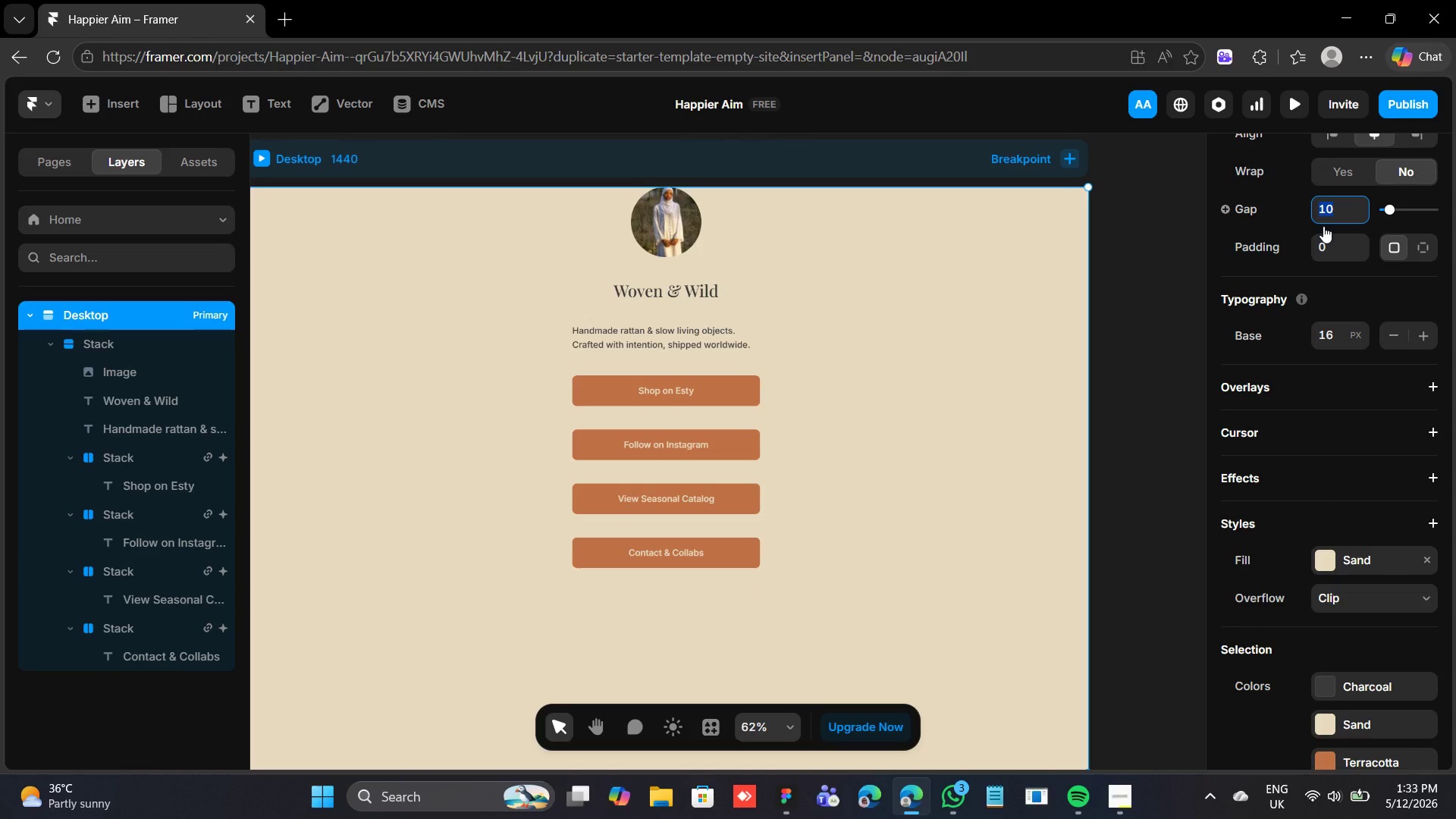 
type(40)
 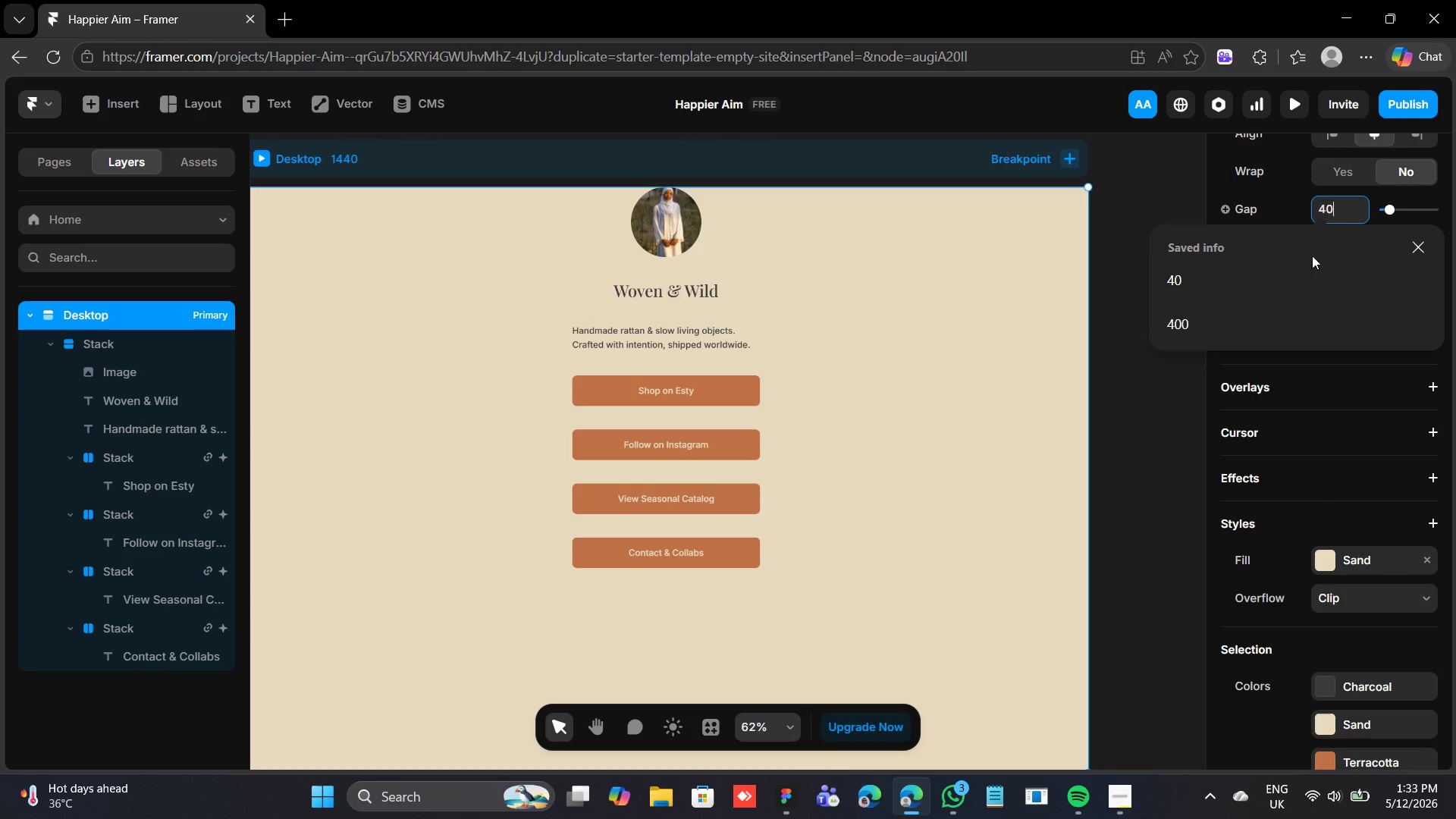 
left_click([1307, 265])
 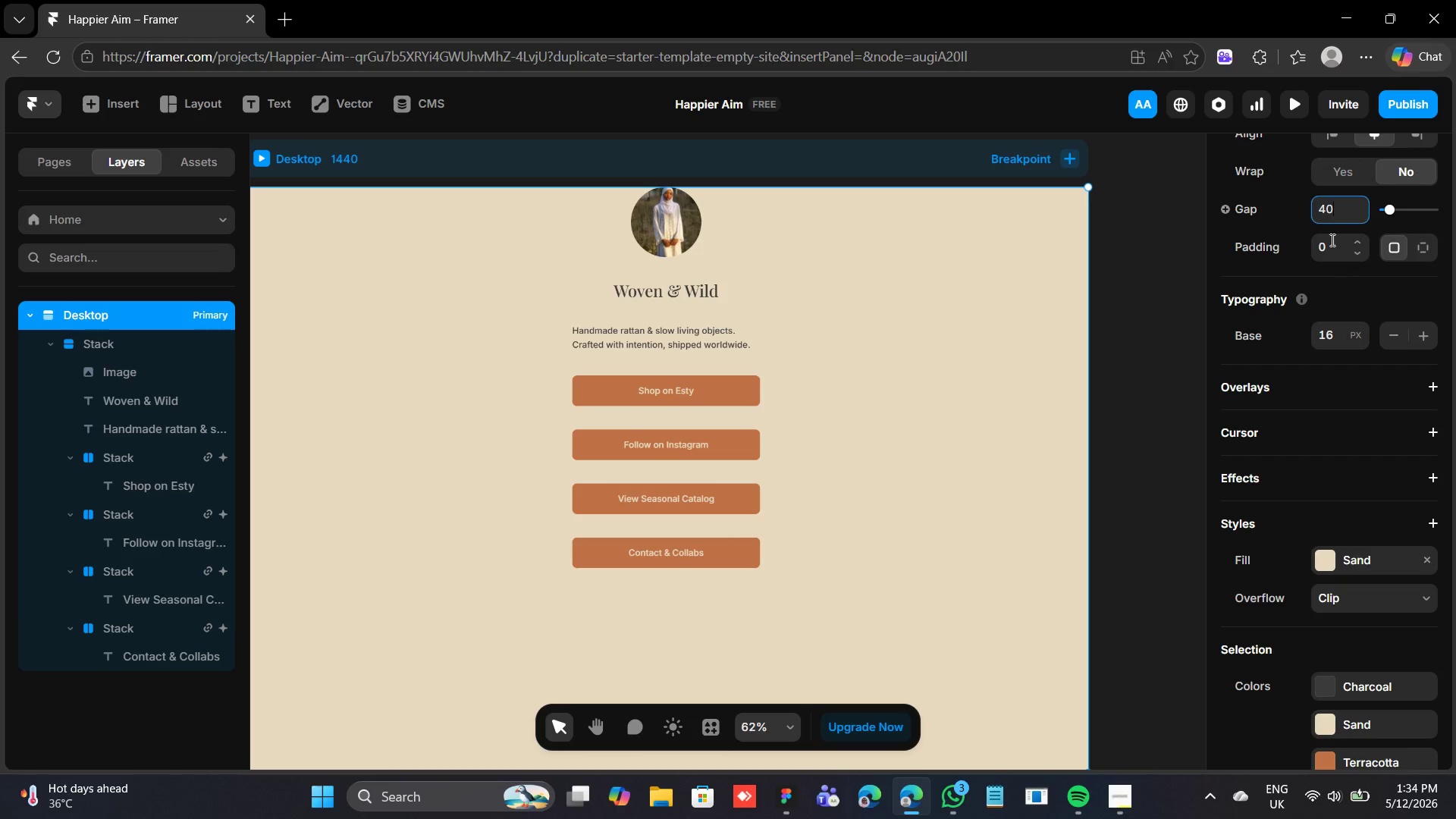 
left_click([1330, 236])
 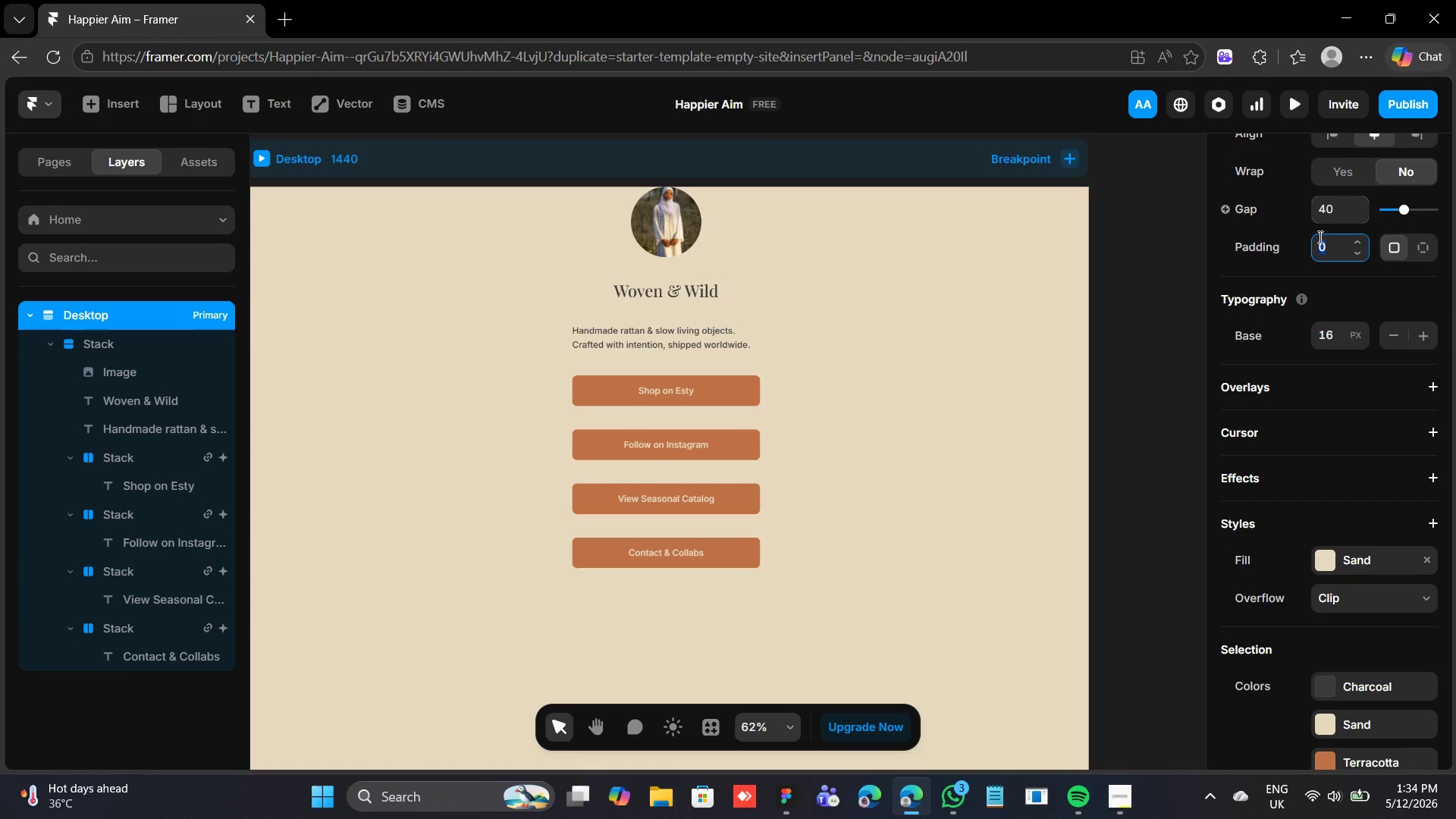 
type(40)
 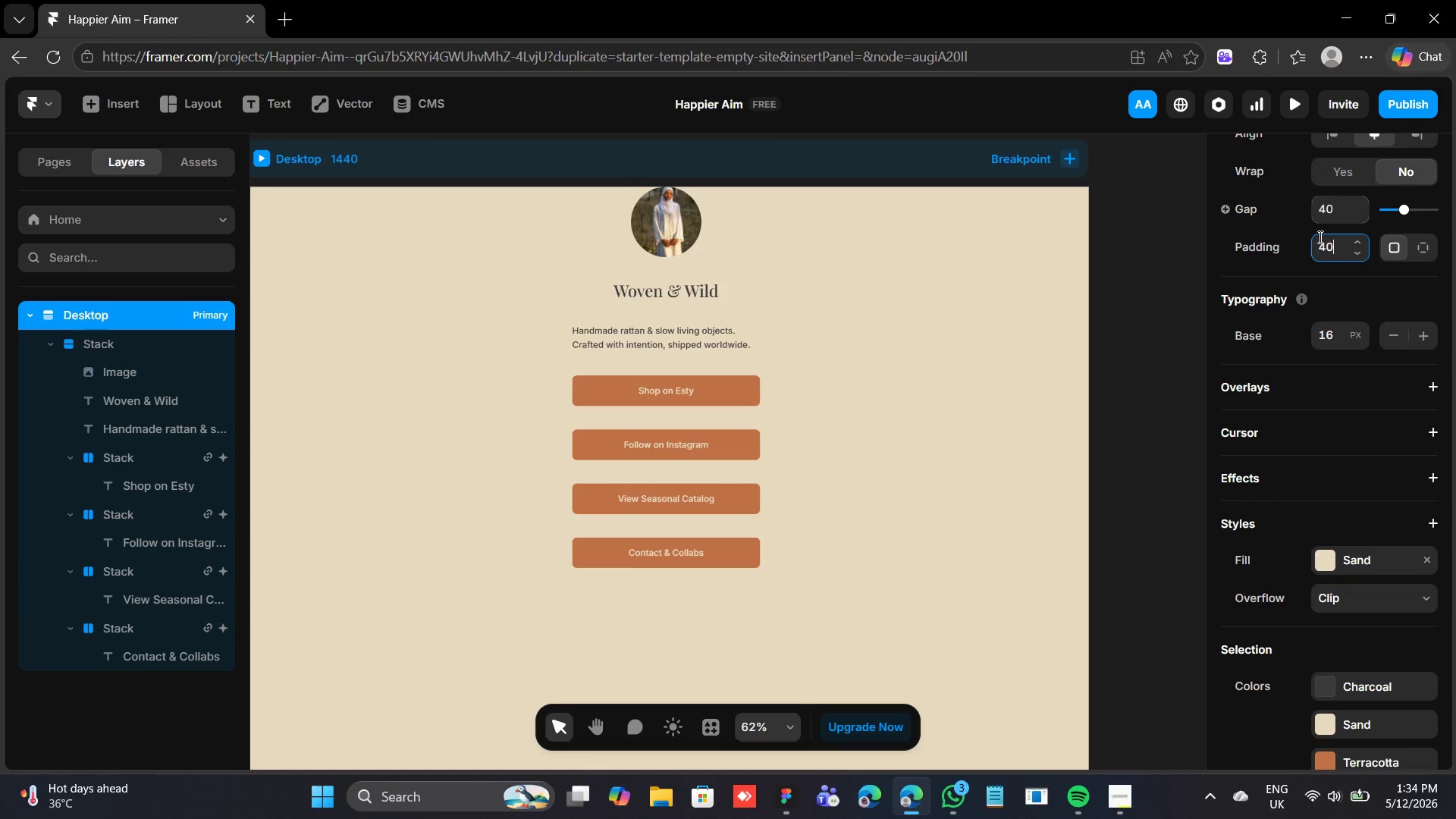 
key(Enter)
 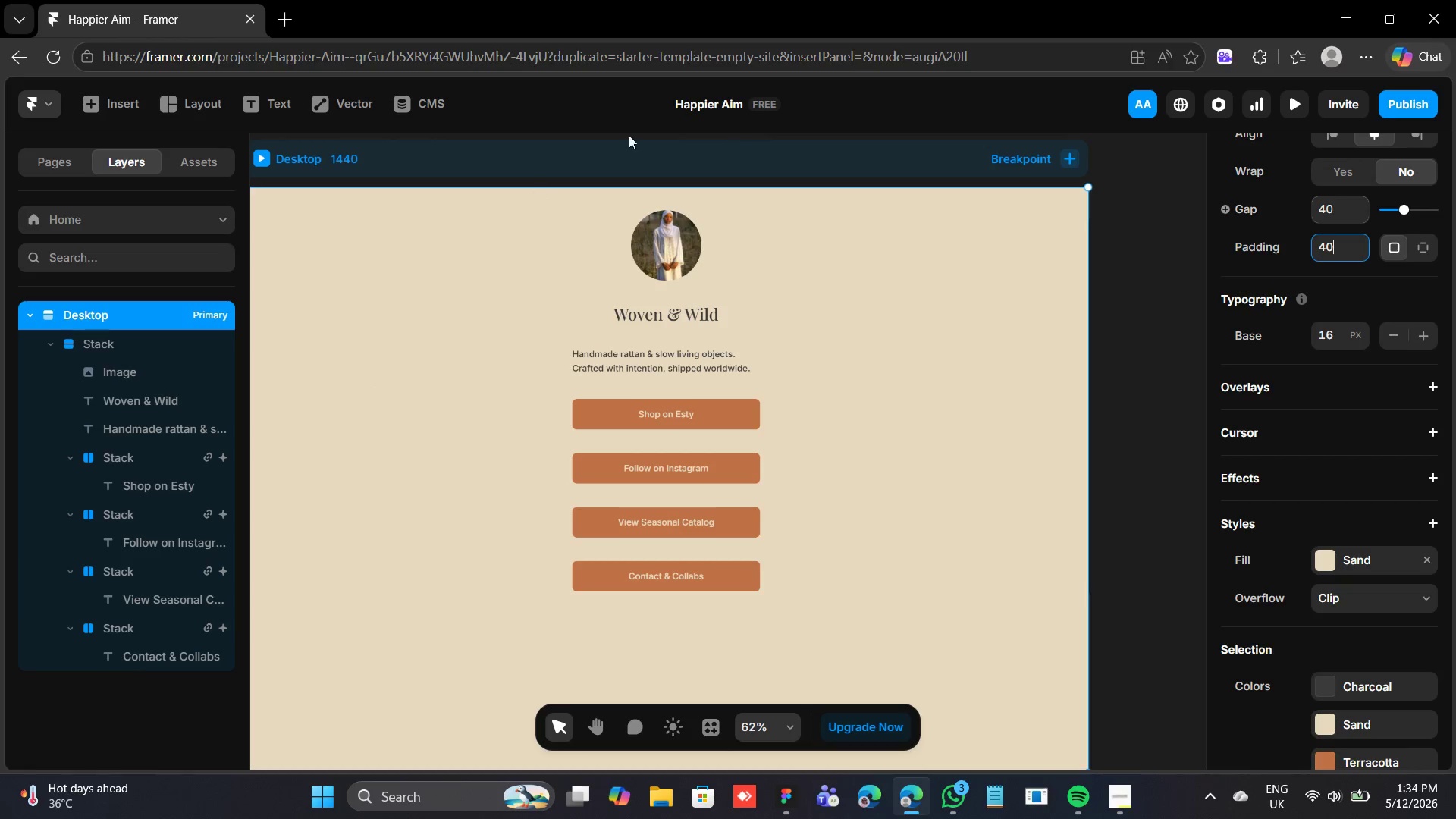 
wait(5.48)
 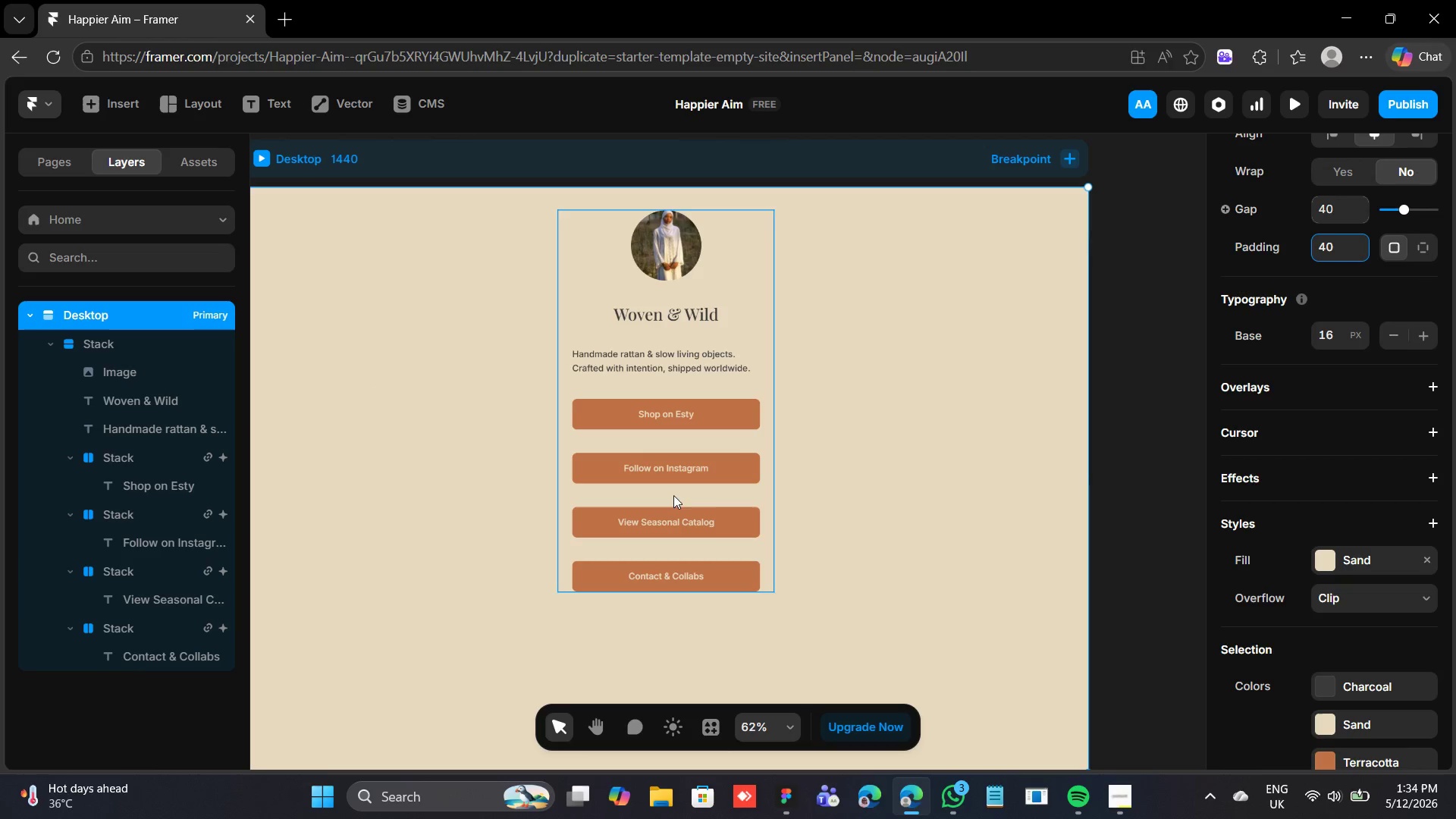 
left_click([1075, 162])
 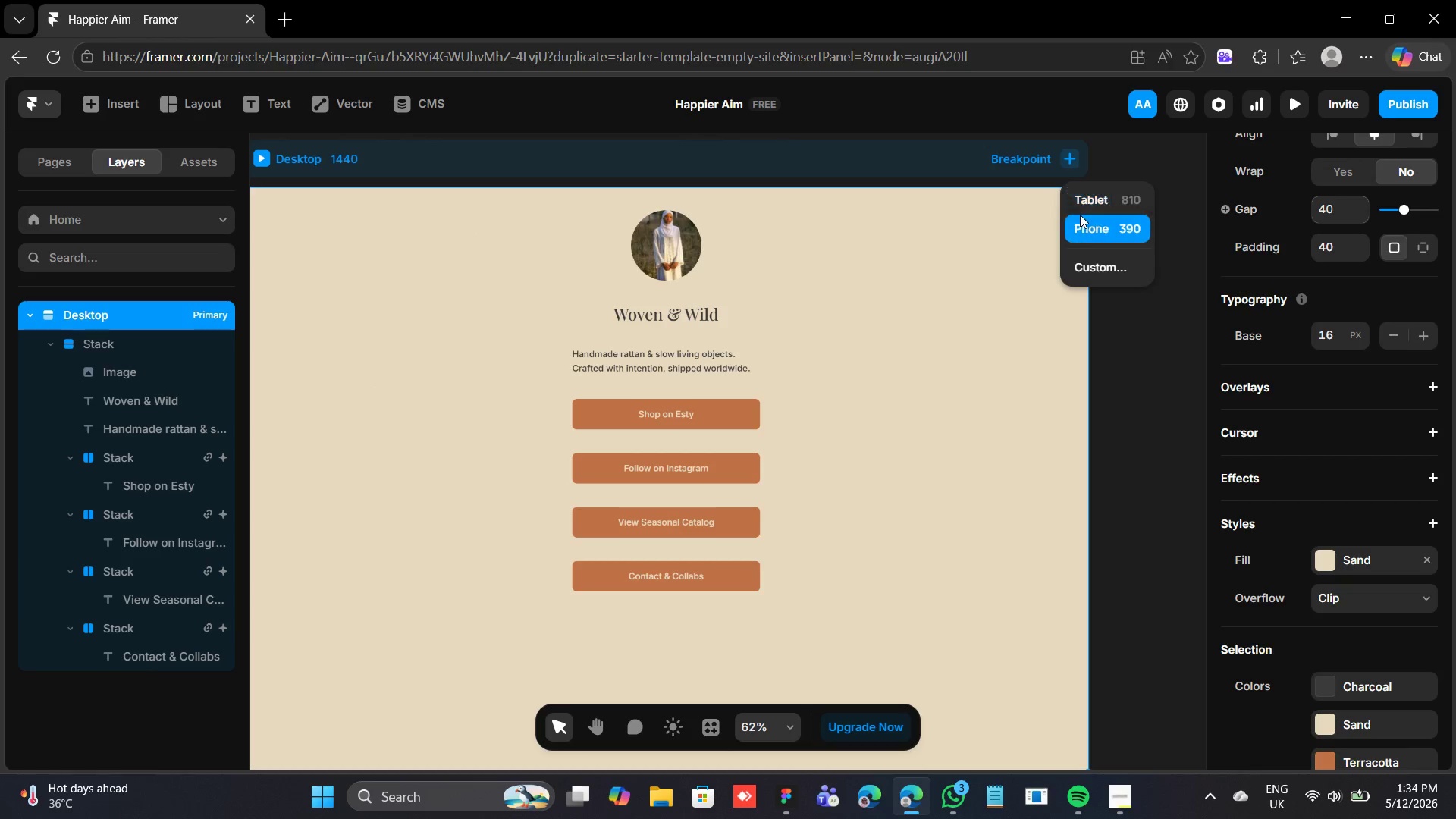 
left_click([1082, 219])
 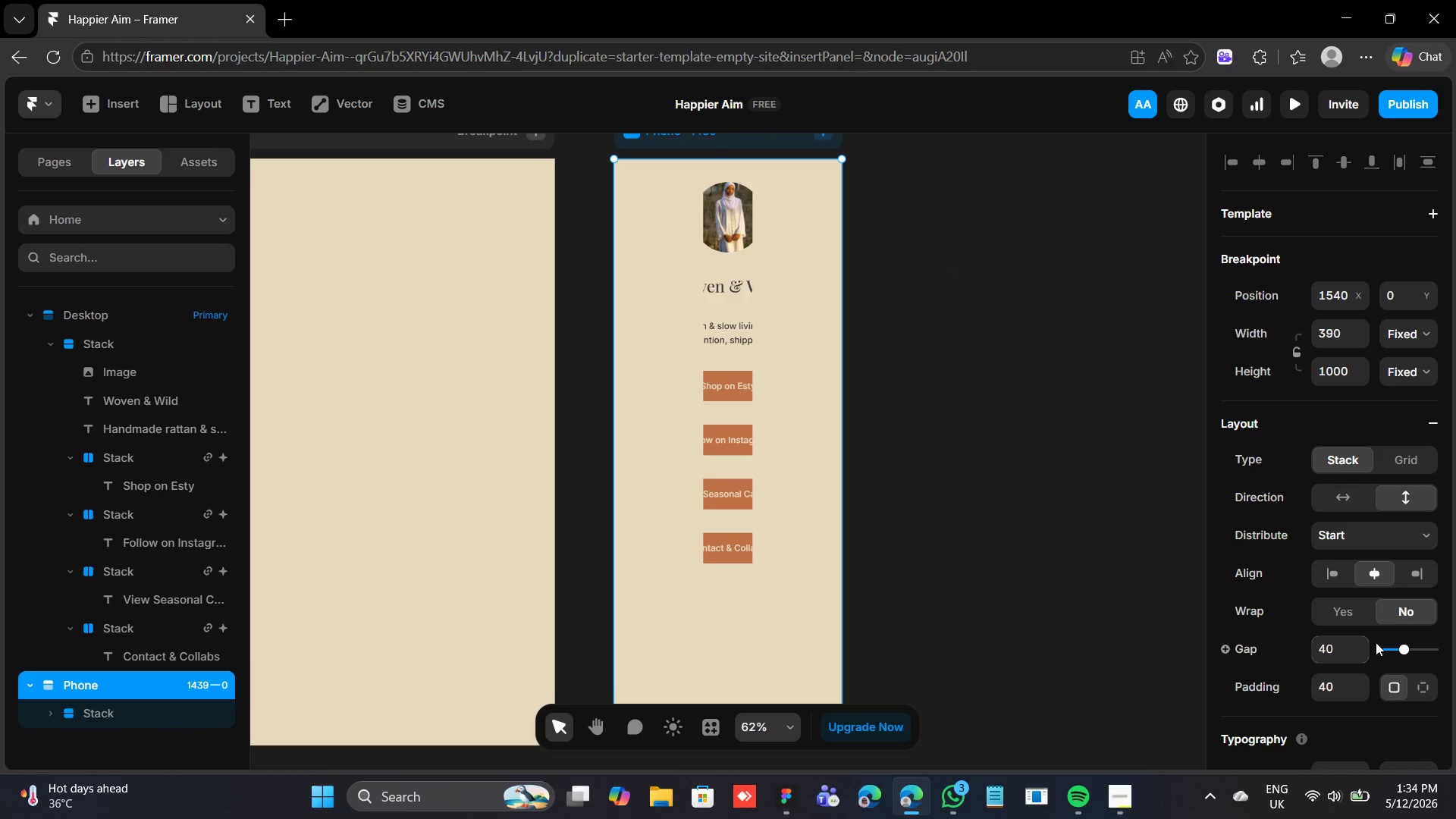 
left_click([1338, 688])
 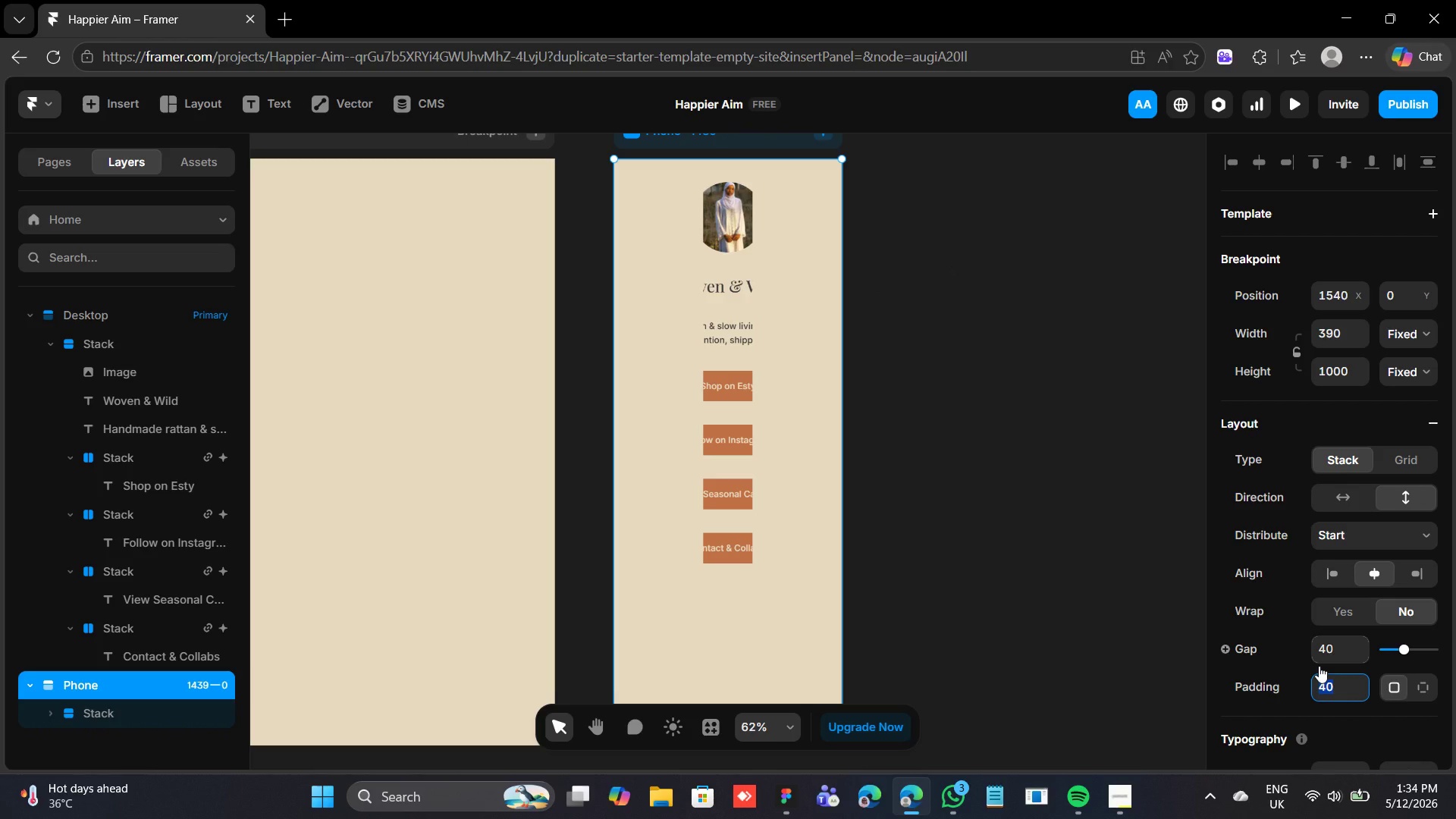 
type(16)
 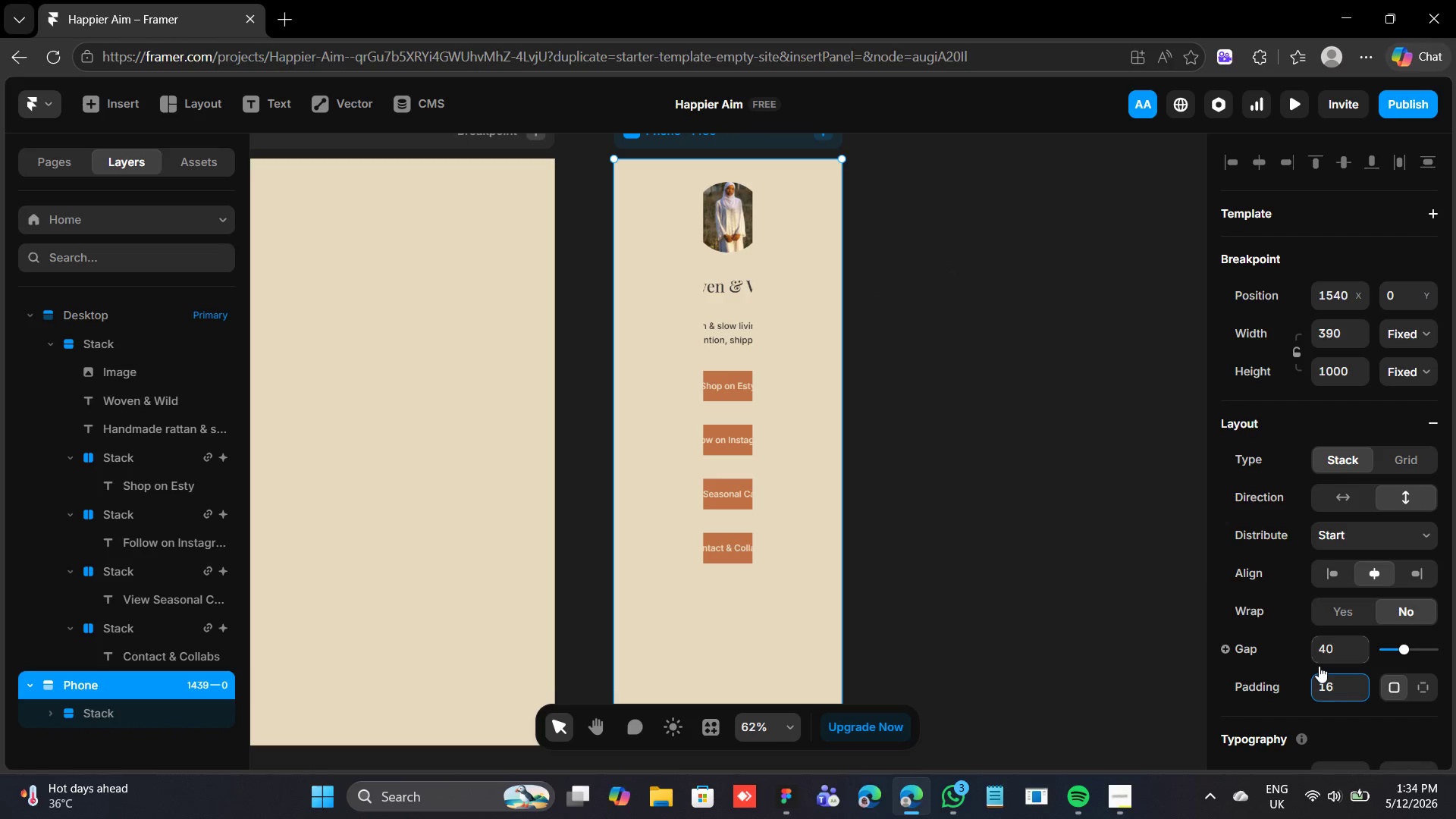 
key(Enter)
 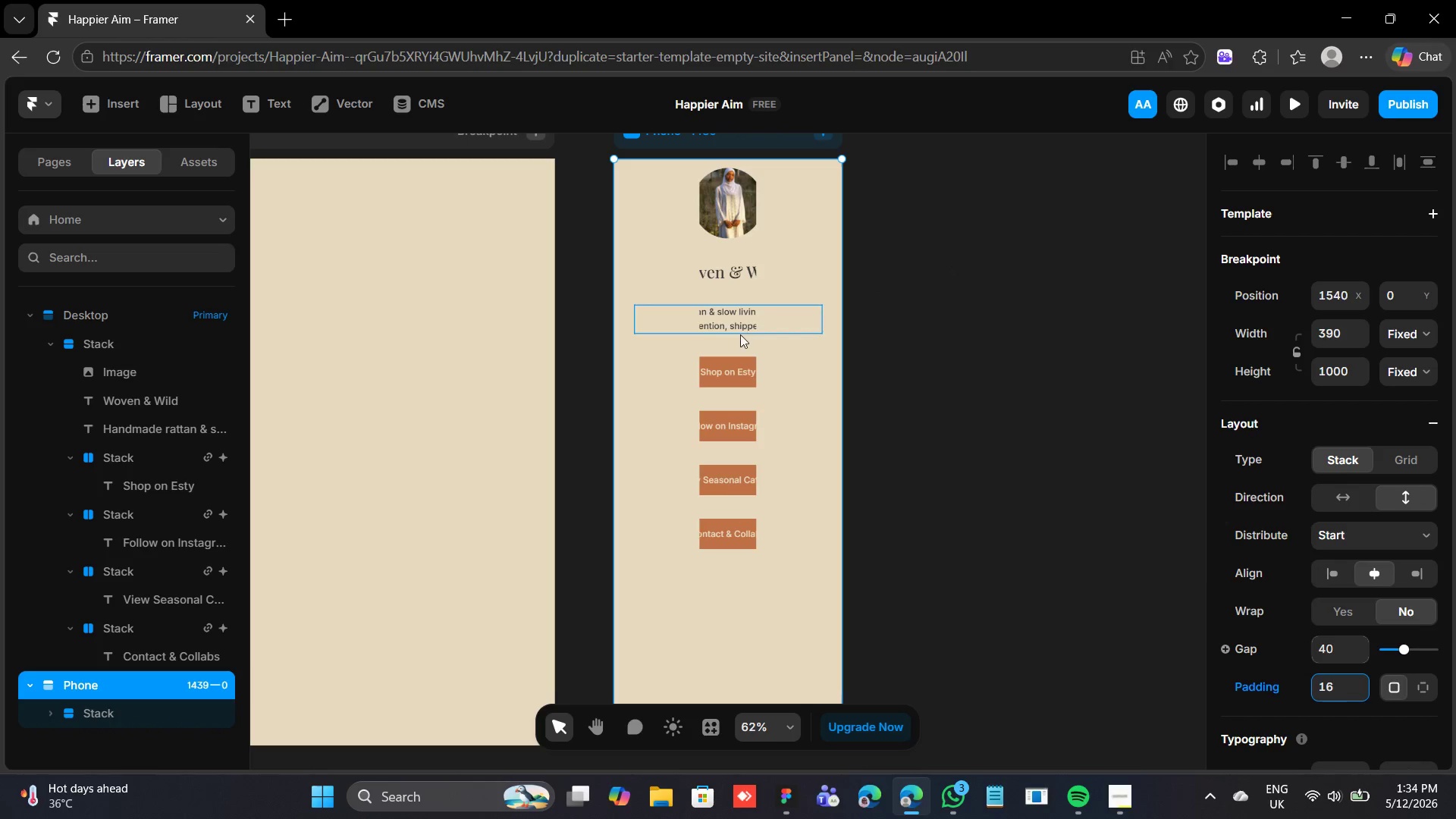 
left_click([747, 351])
 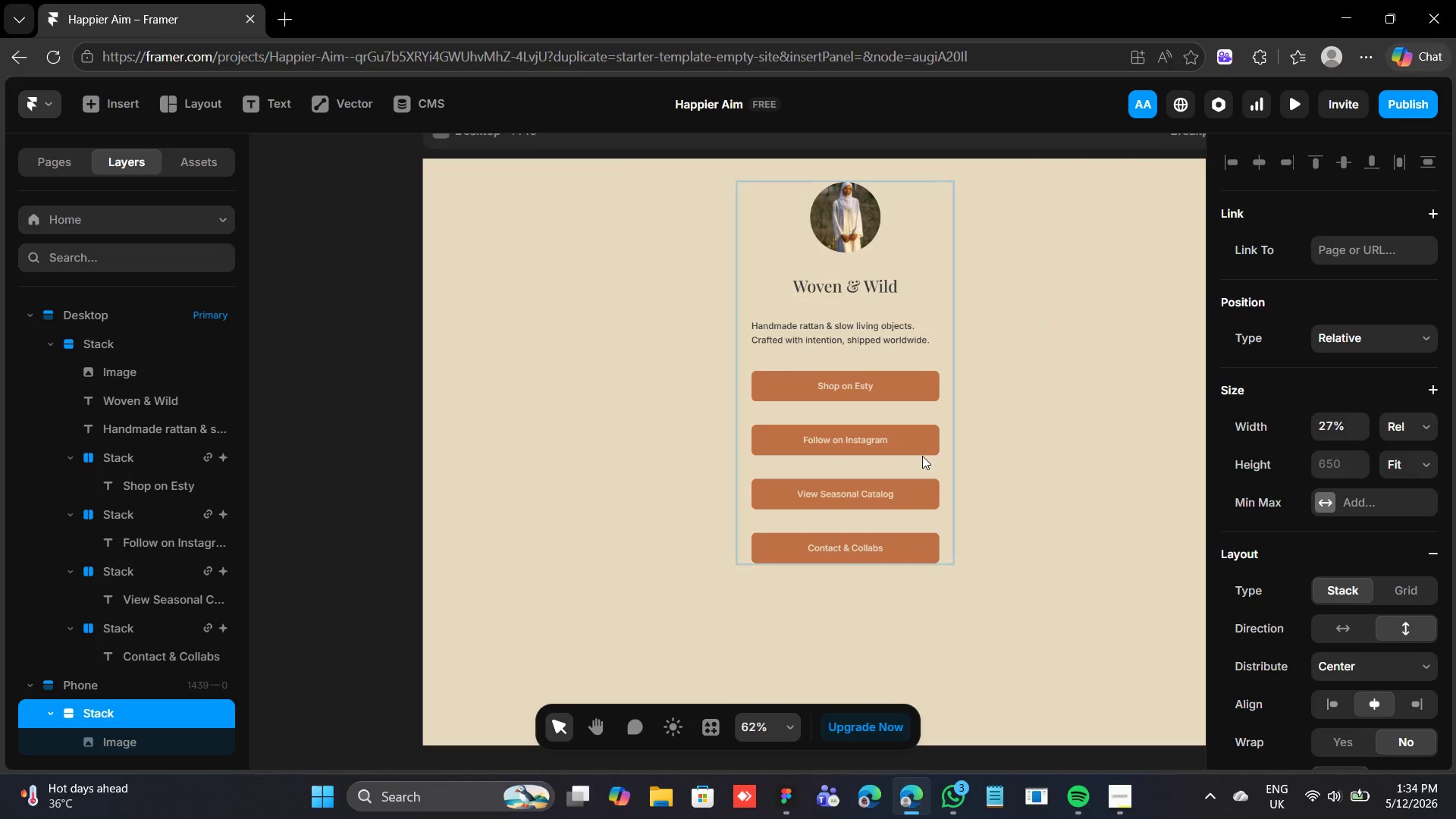 
left_click([915, 293])
 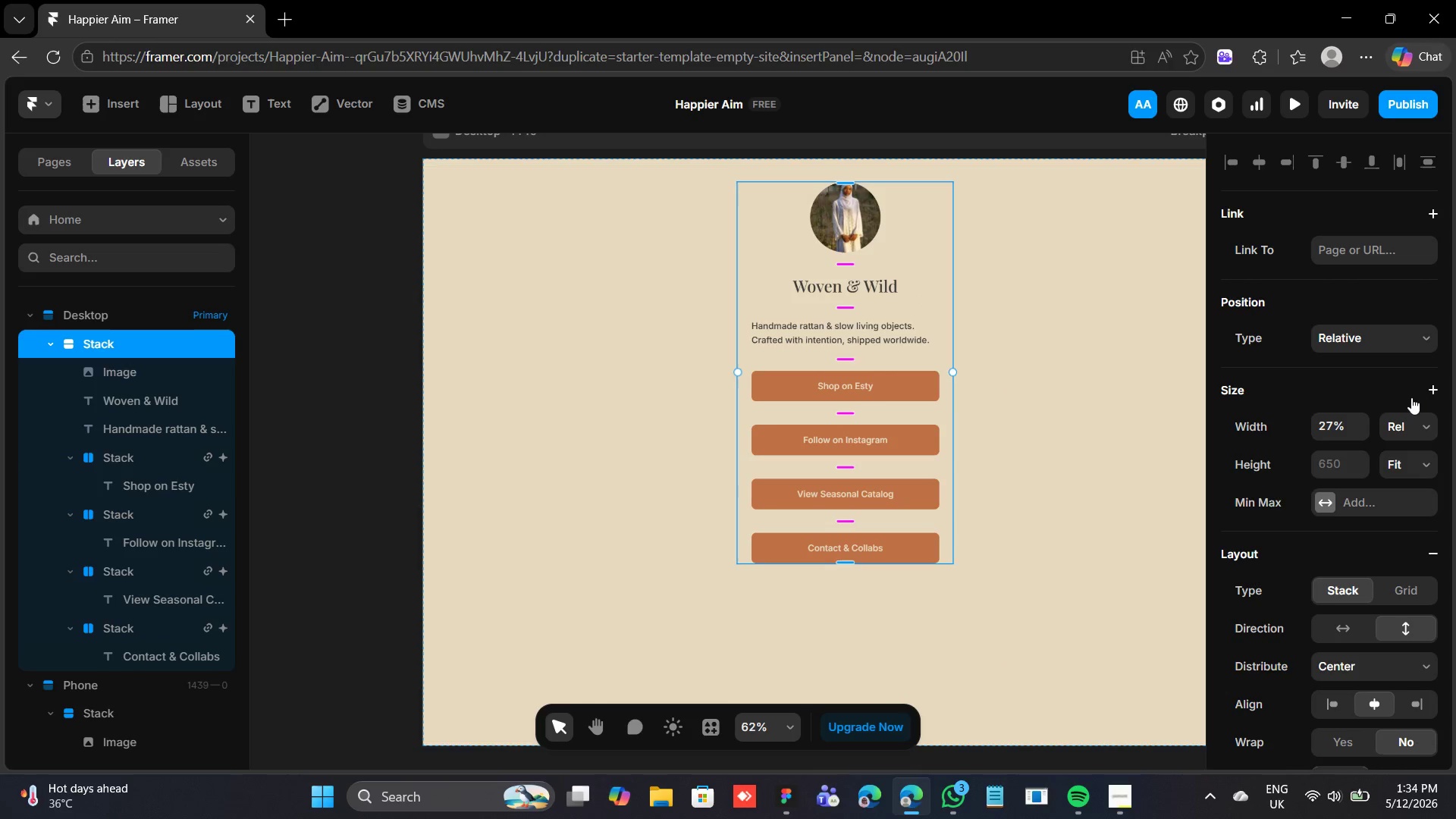 
left_click([1417, 425])
 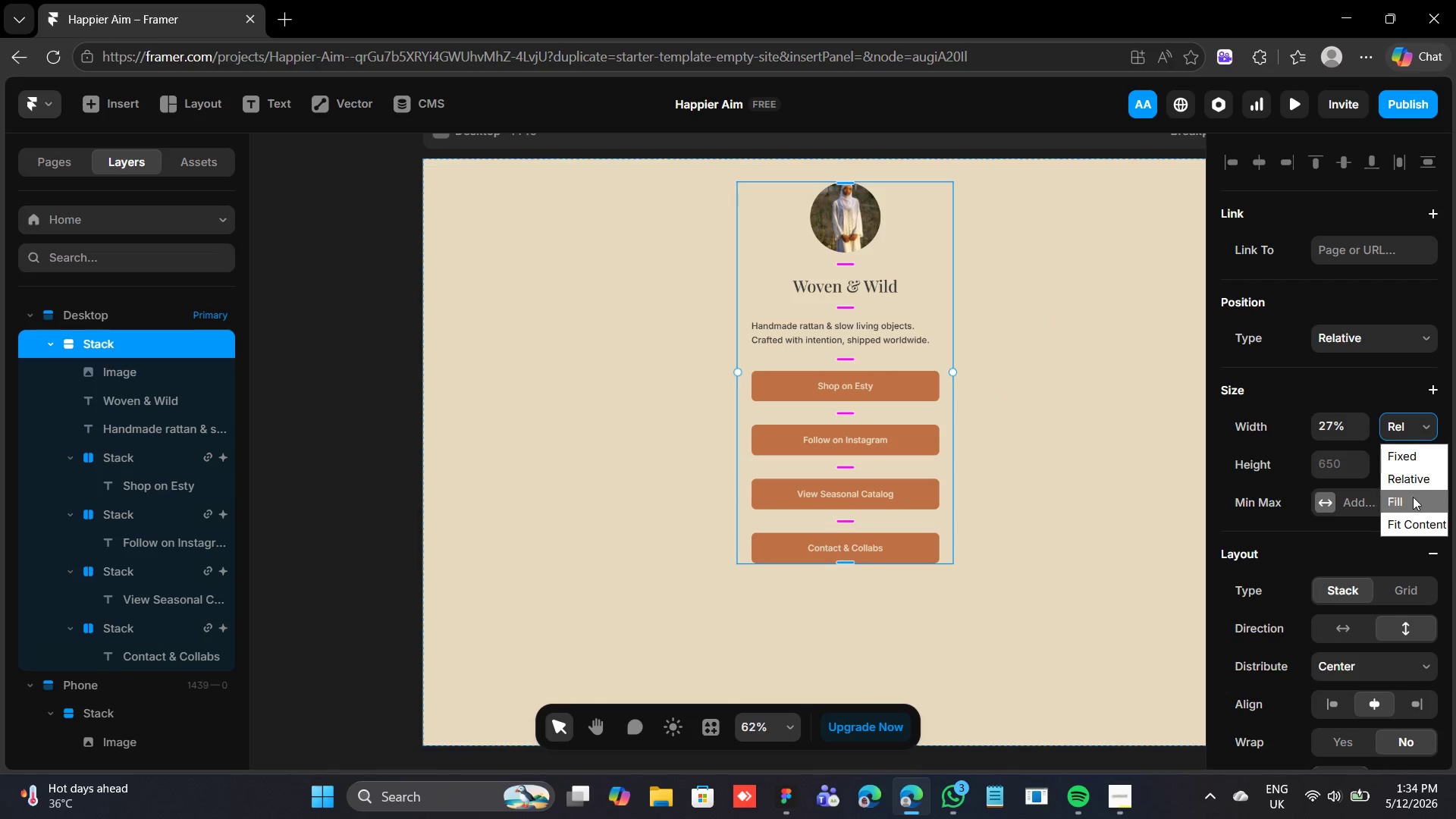 
left_click([1413, 499])
 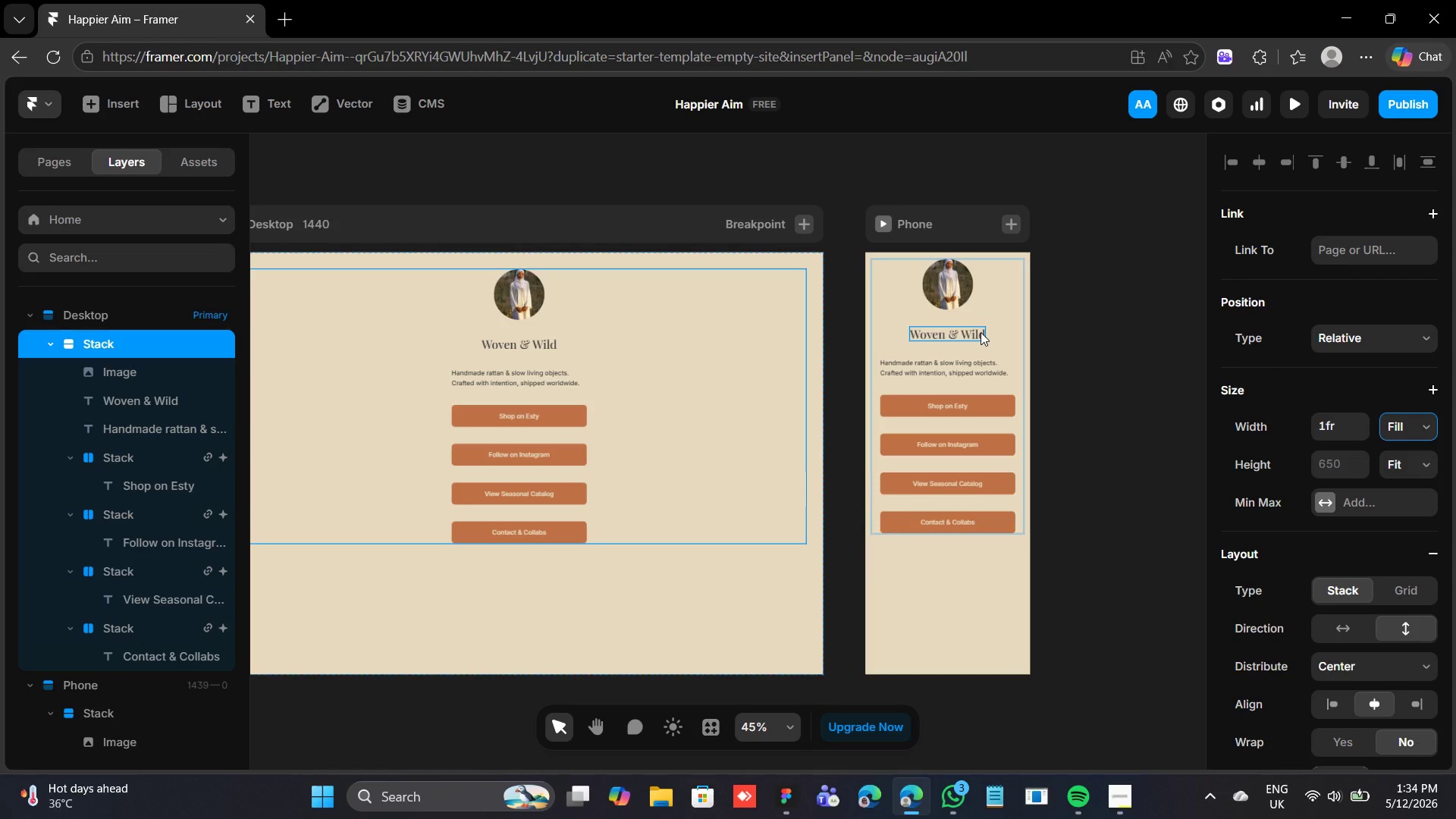 
wait(6.92)
 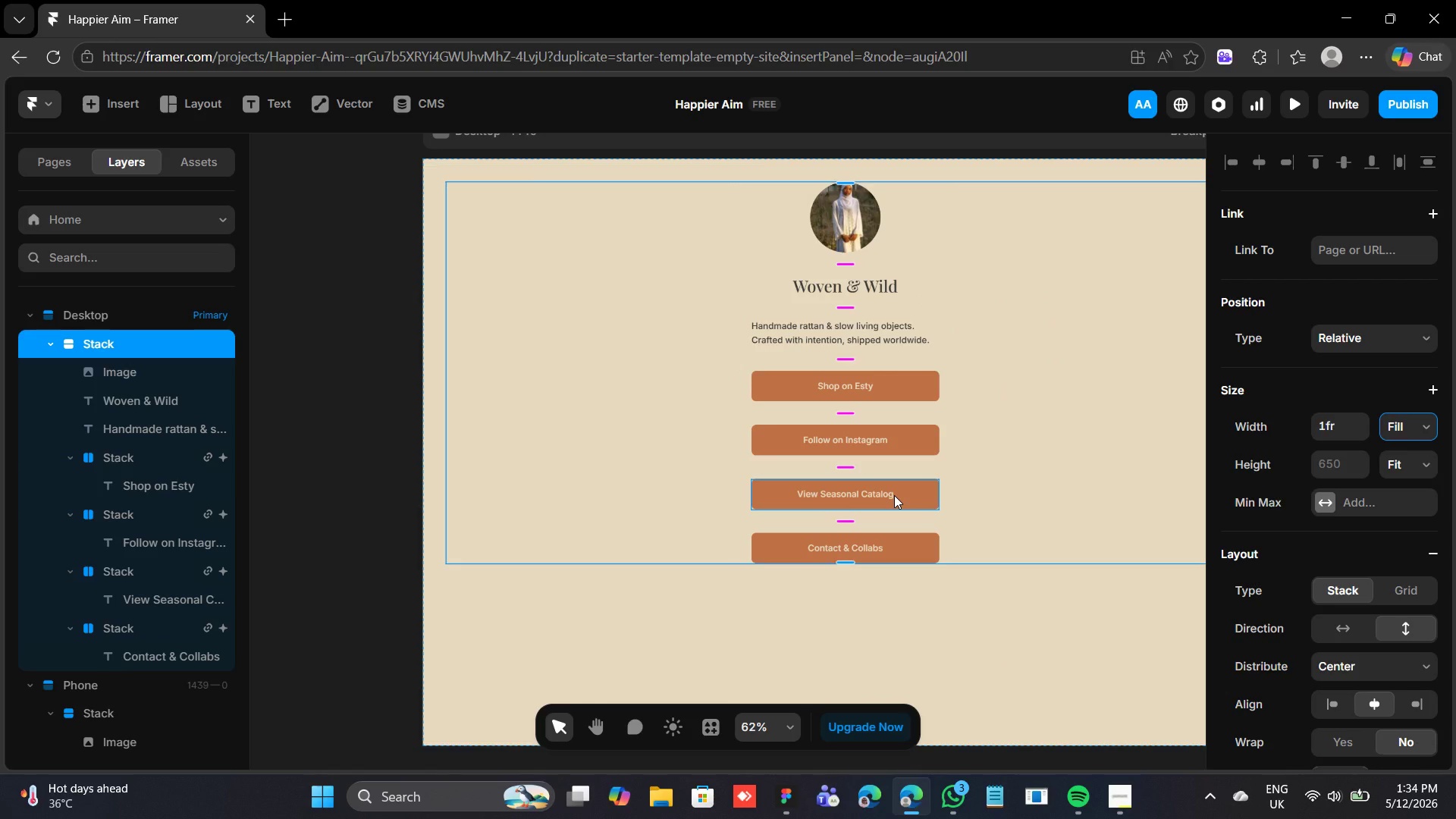 
left_click([497, 381])
 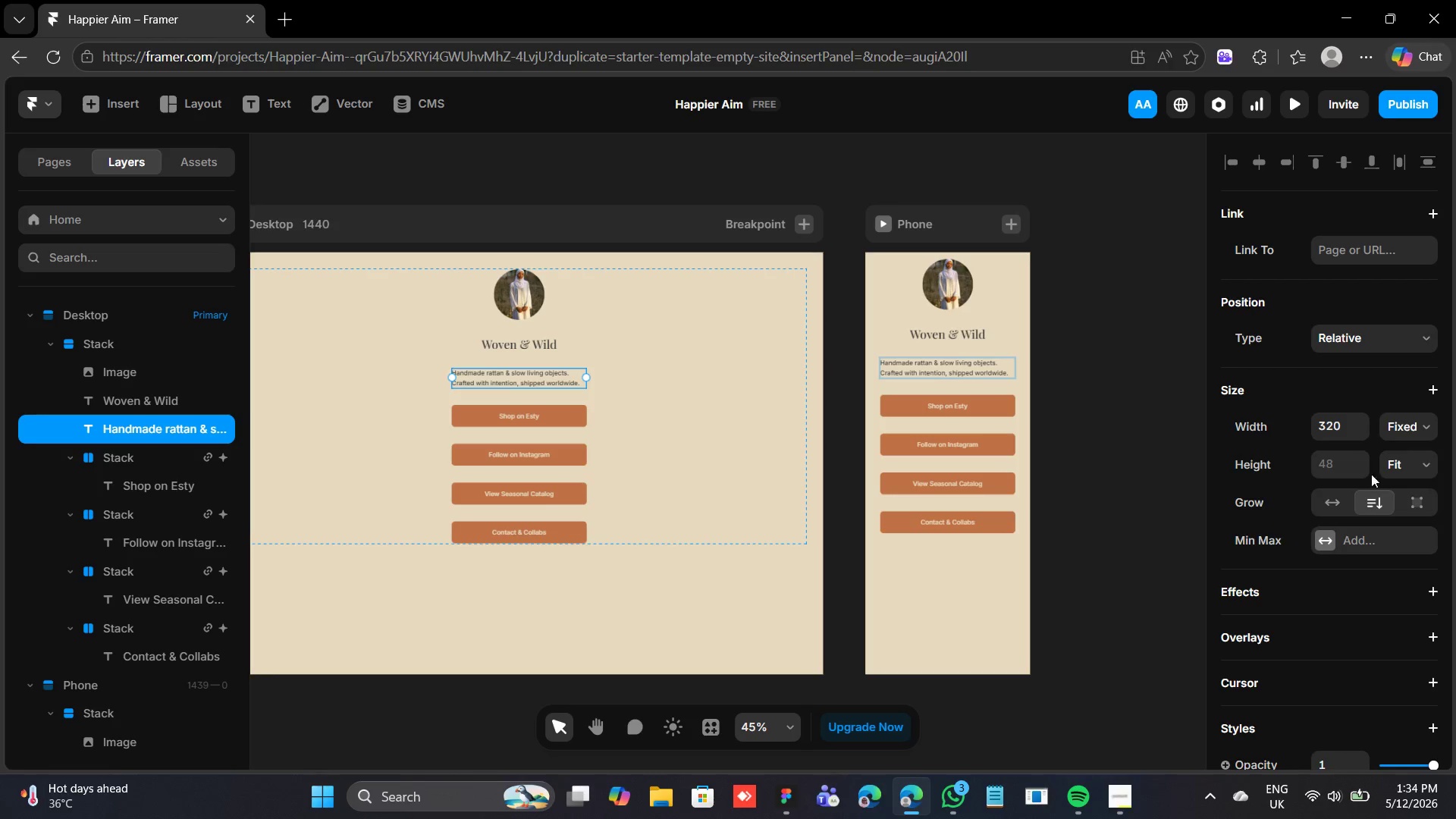 
scroll: coordinate [1384, 700], scroll_direction: down, amount: 6.0
 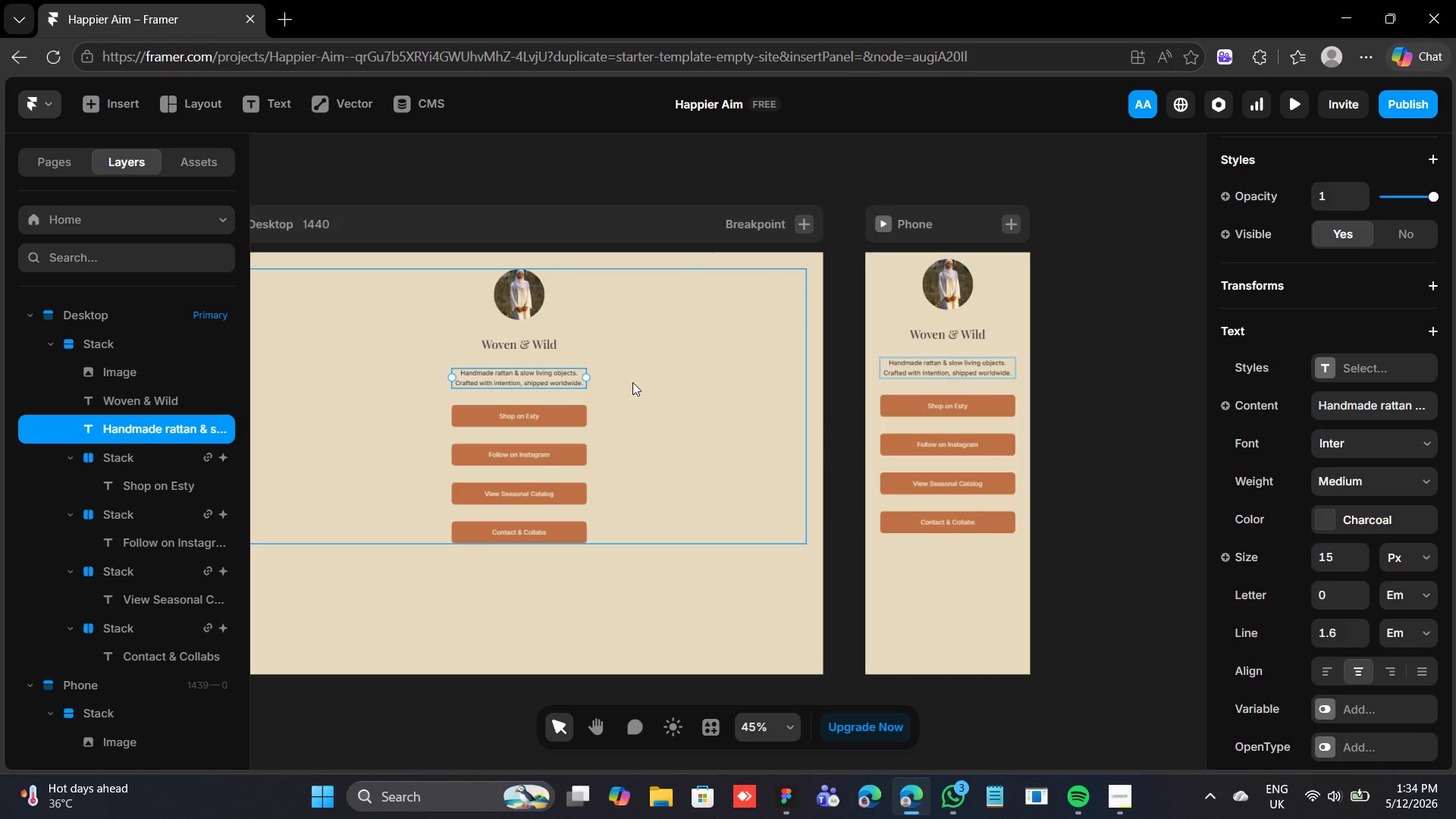 
left_click([538, 345])
 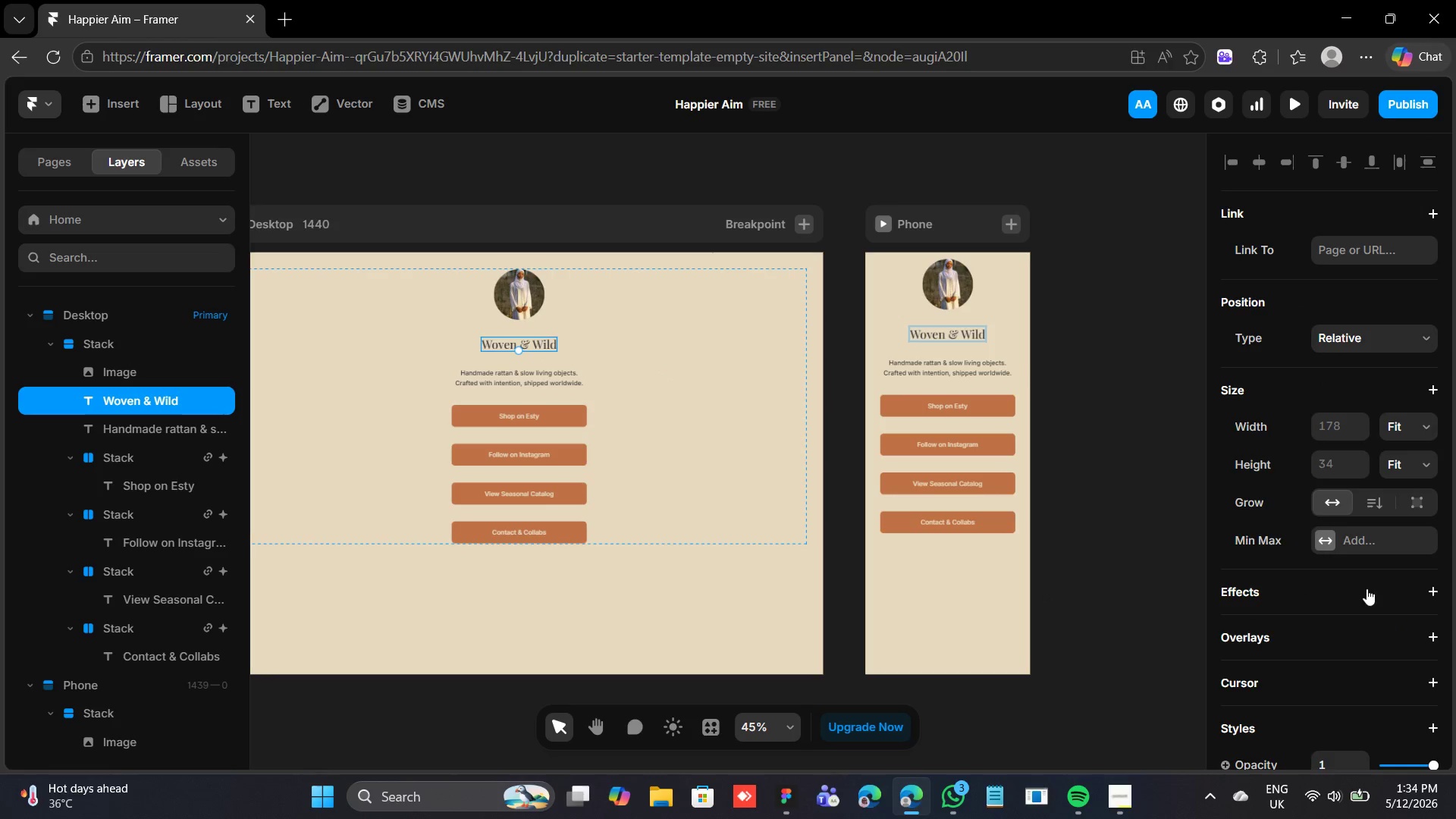 
scroll: coordinate [1349, 634], scroll_direction: down, amount: 6.0
 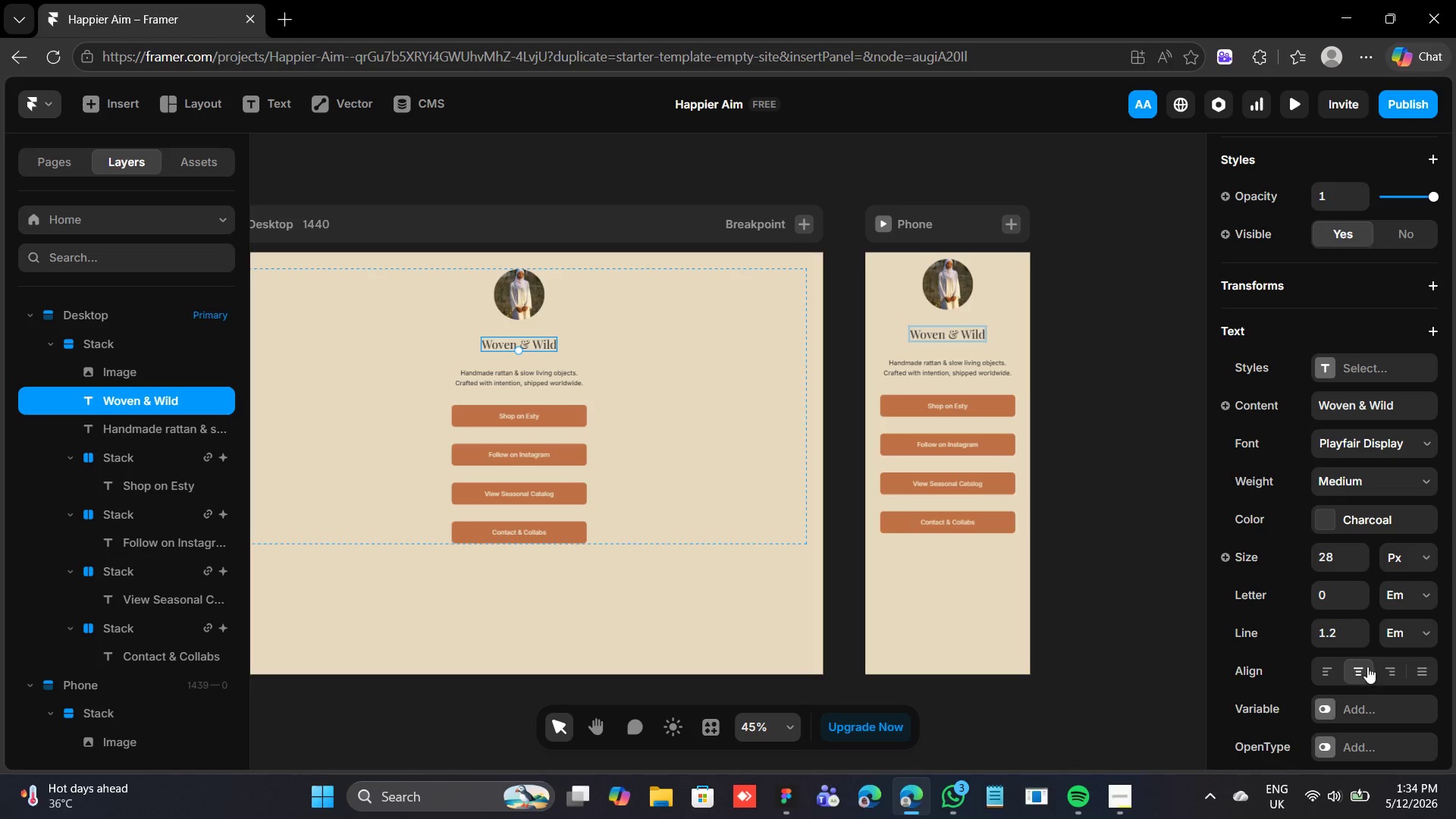 
left_click([1360, 667])
 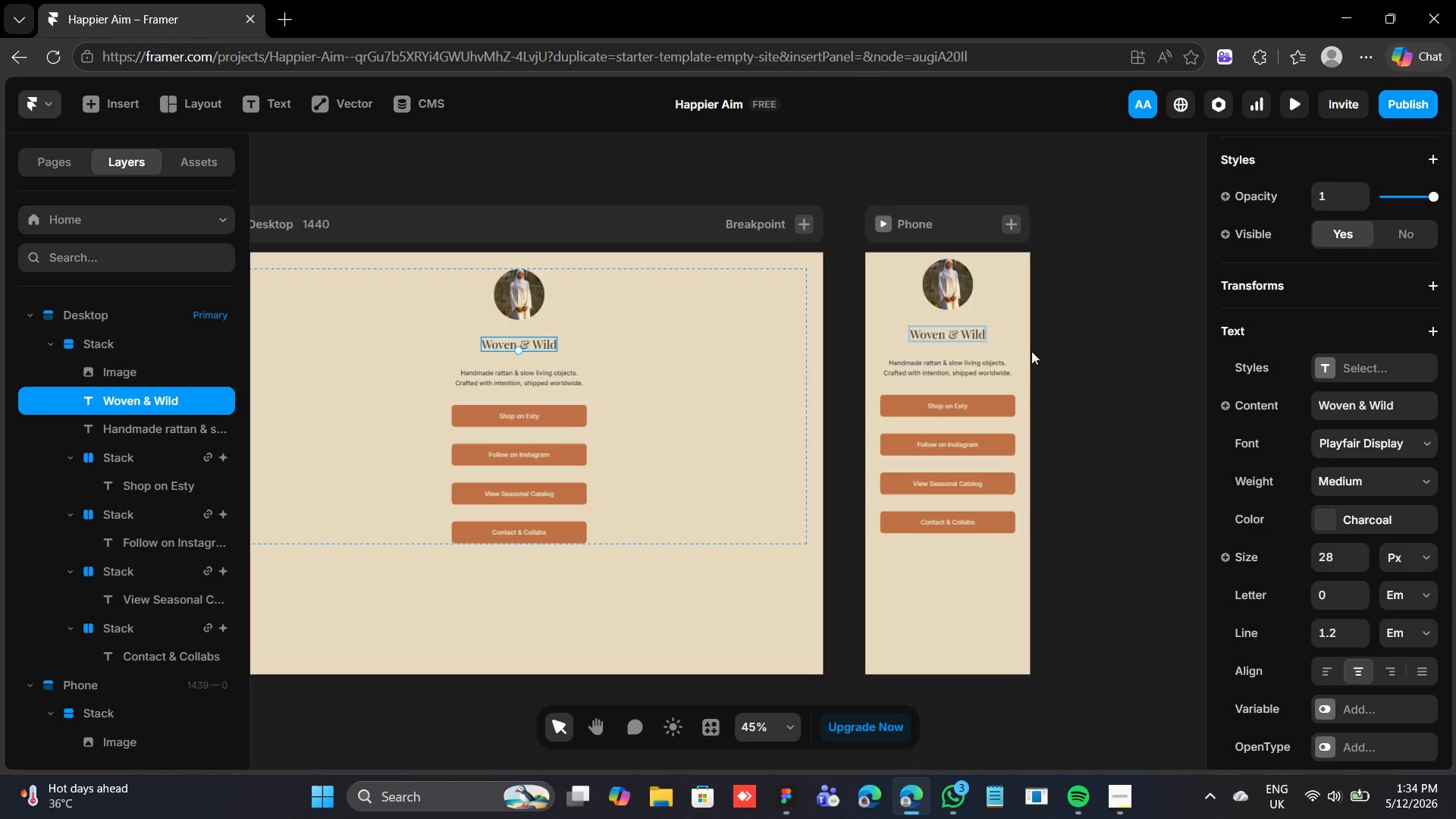 
left_click([932, 224])
 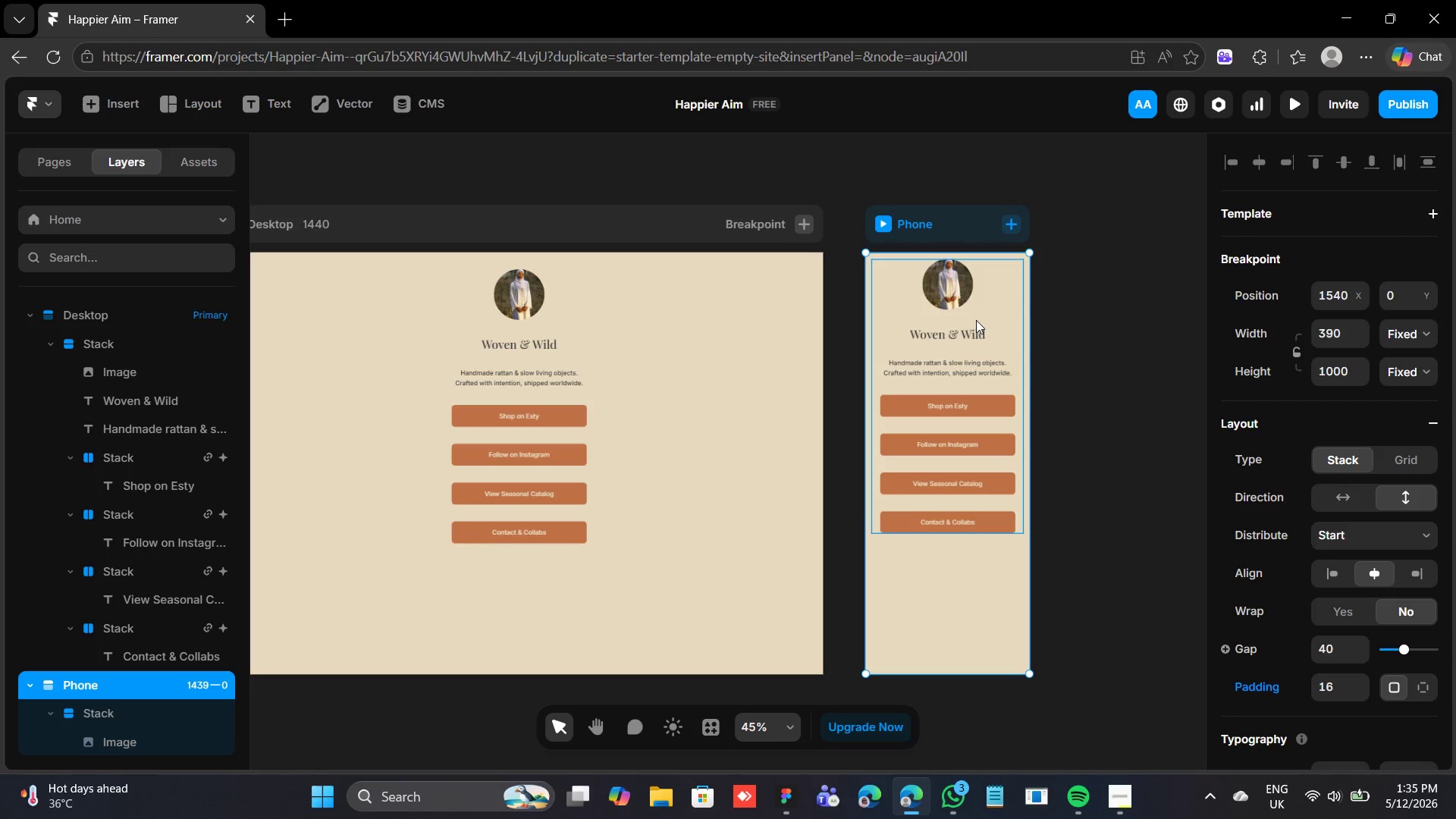 
wait(34.84)
 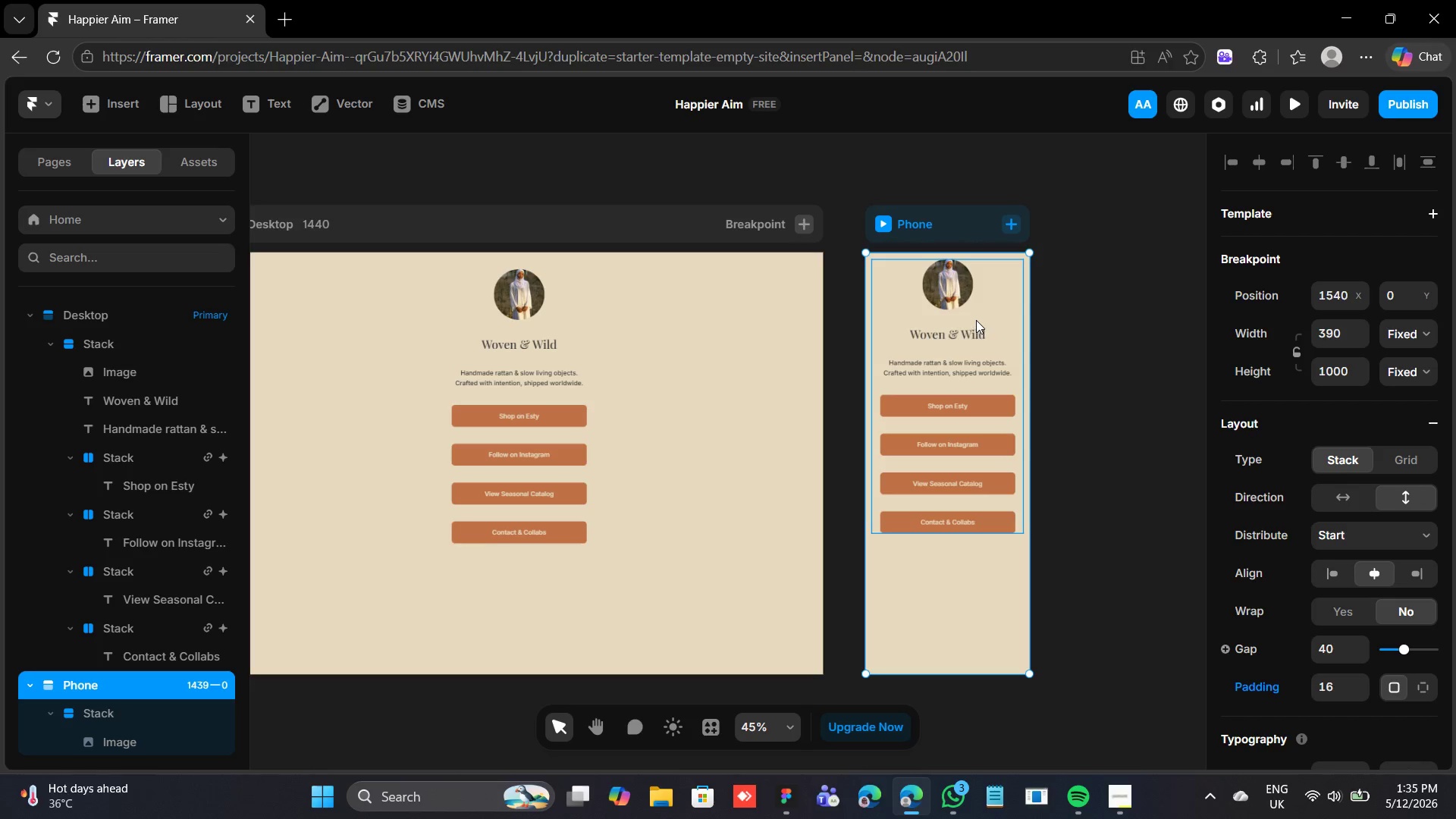 
mouse_move([328, 256])
 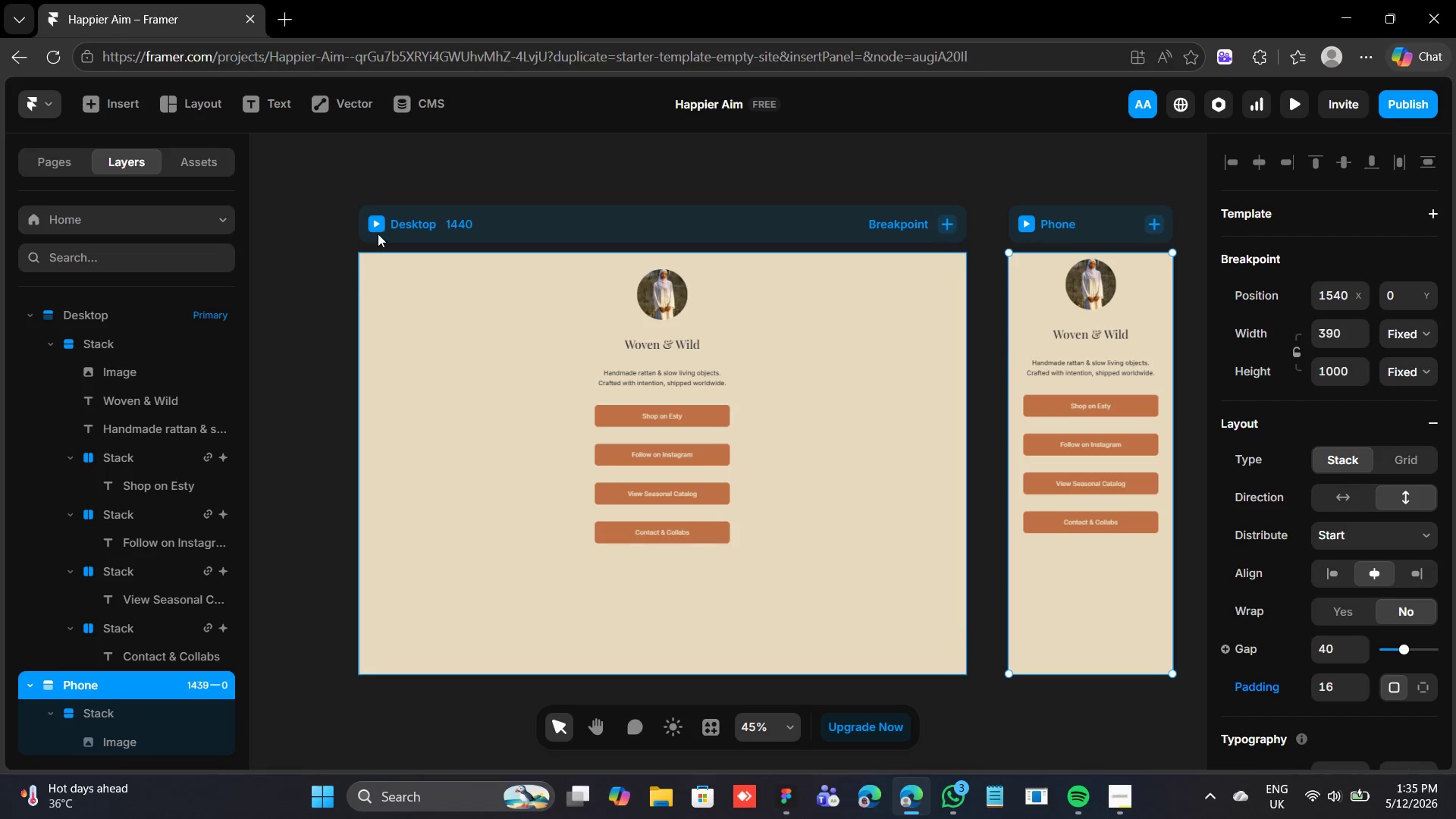 
left_click([378, 230])
 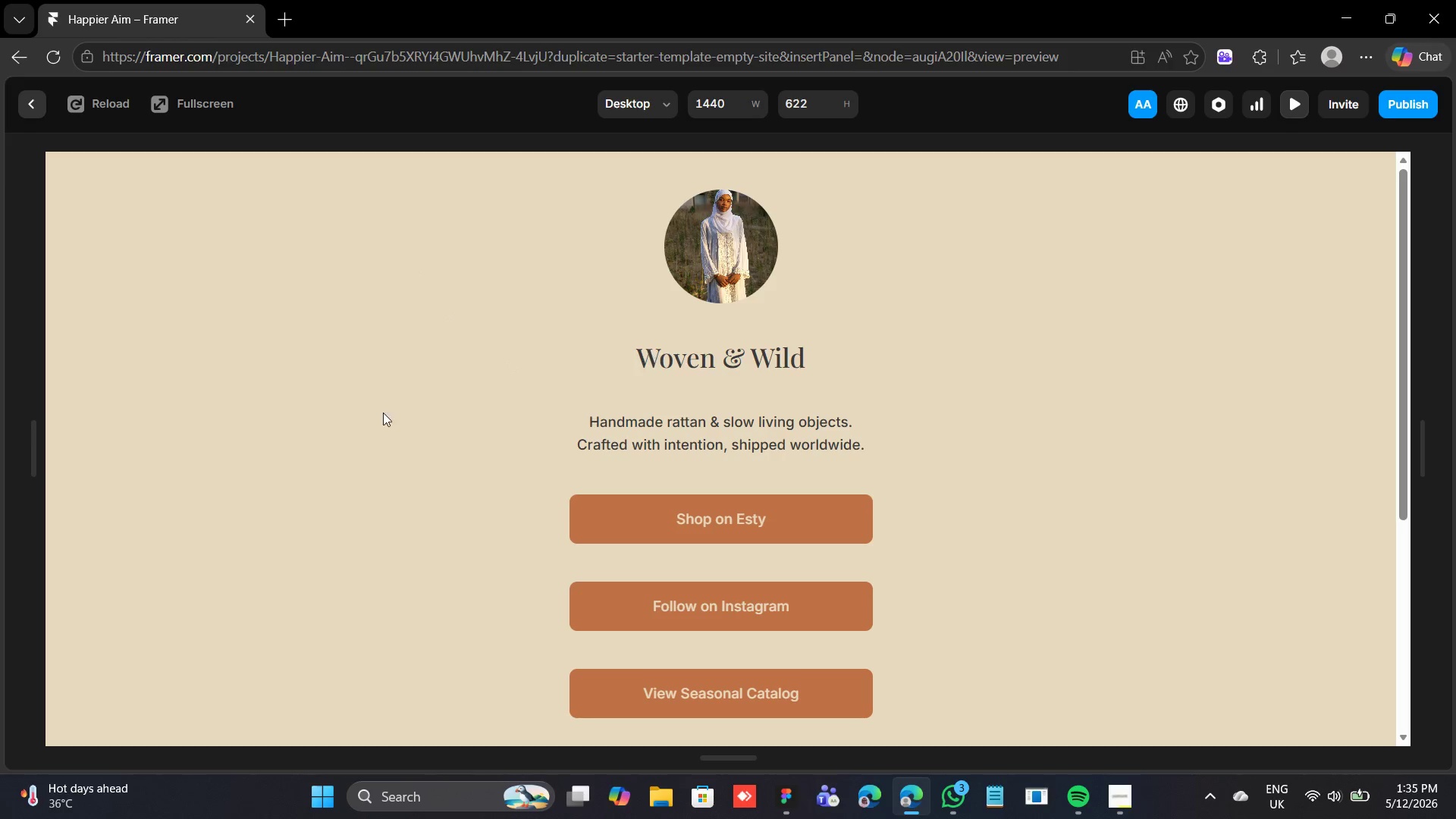 
left_click([32, 100])
 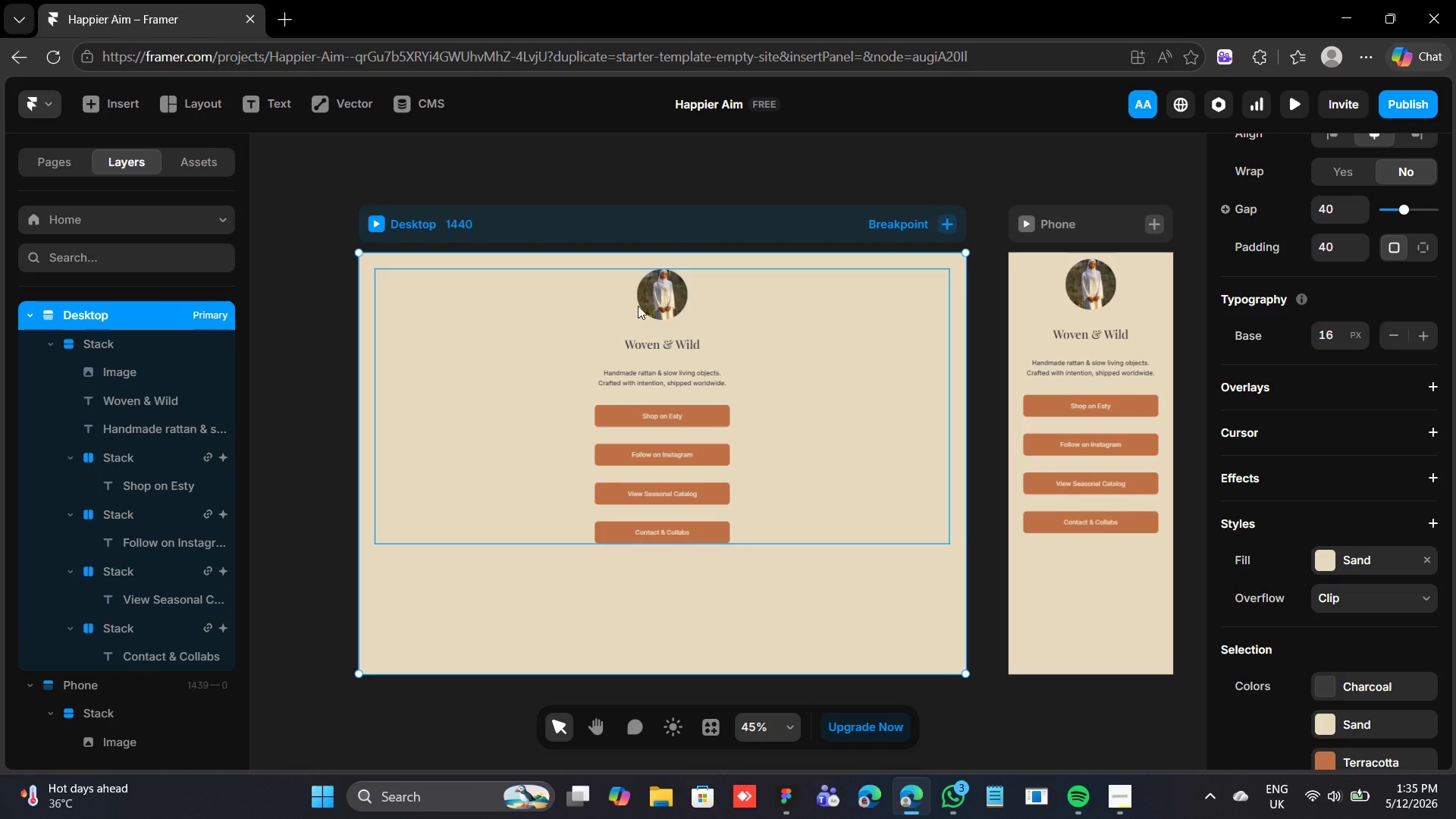 
left_click([672, 300])
 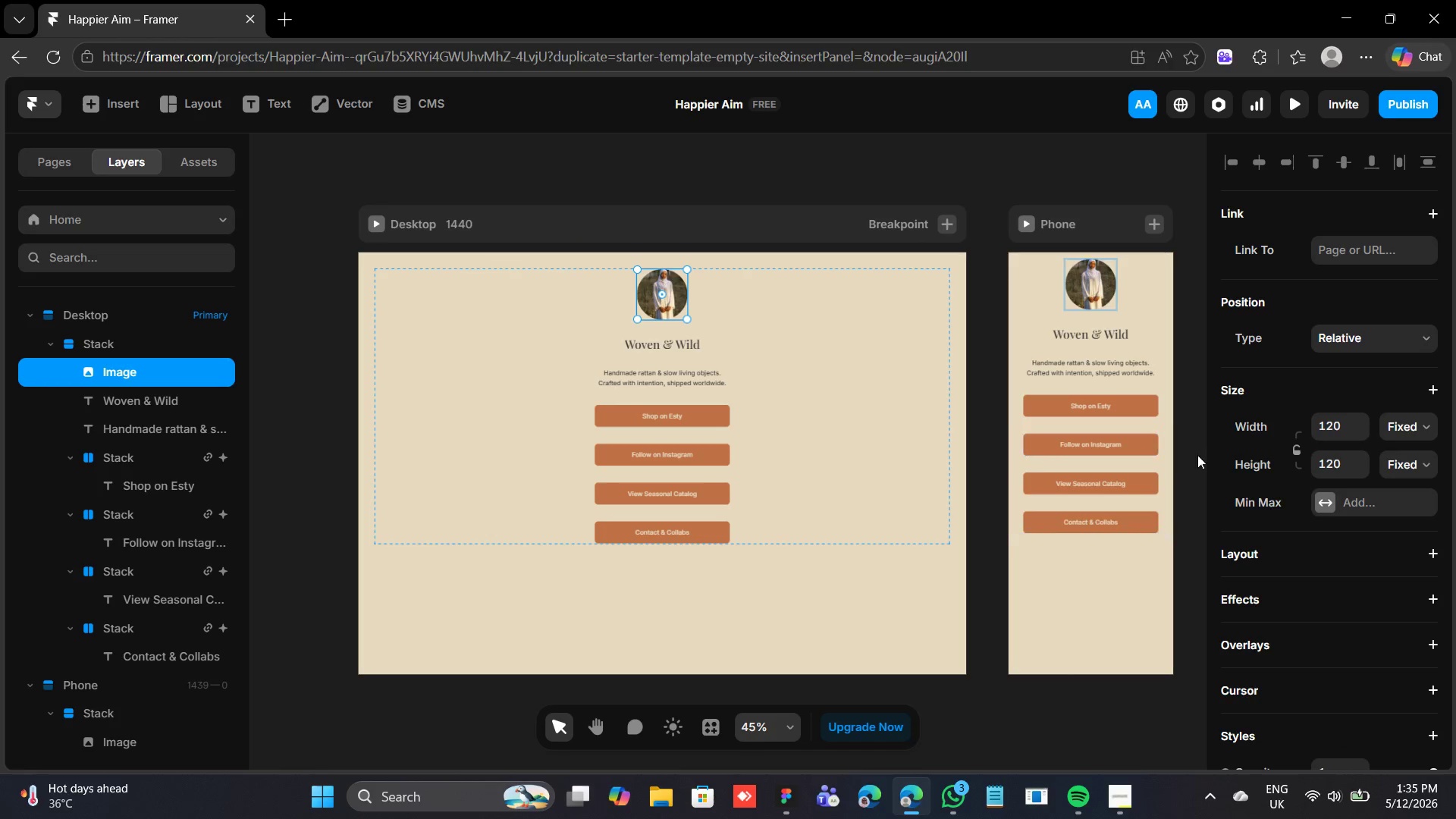 
scroll: coordinate [1320, 500], scroll_direction: down, amount: 5.0
 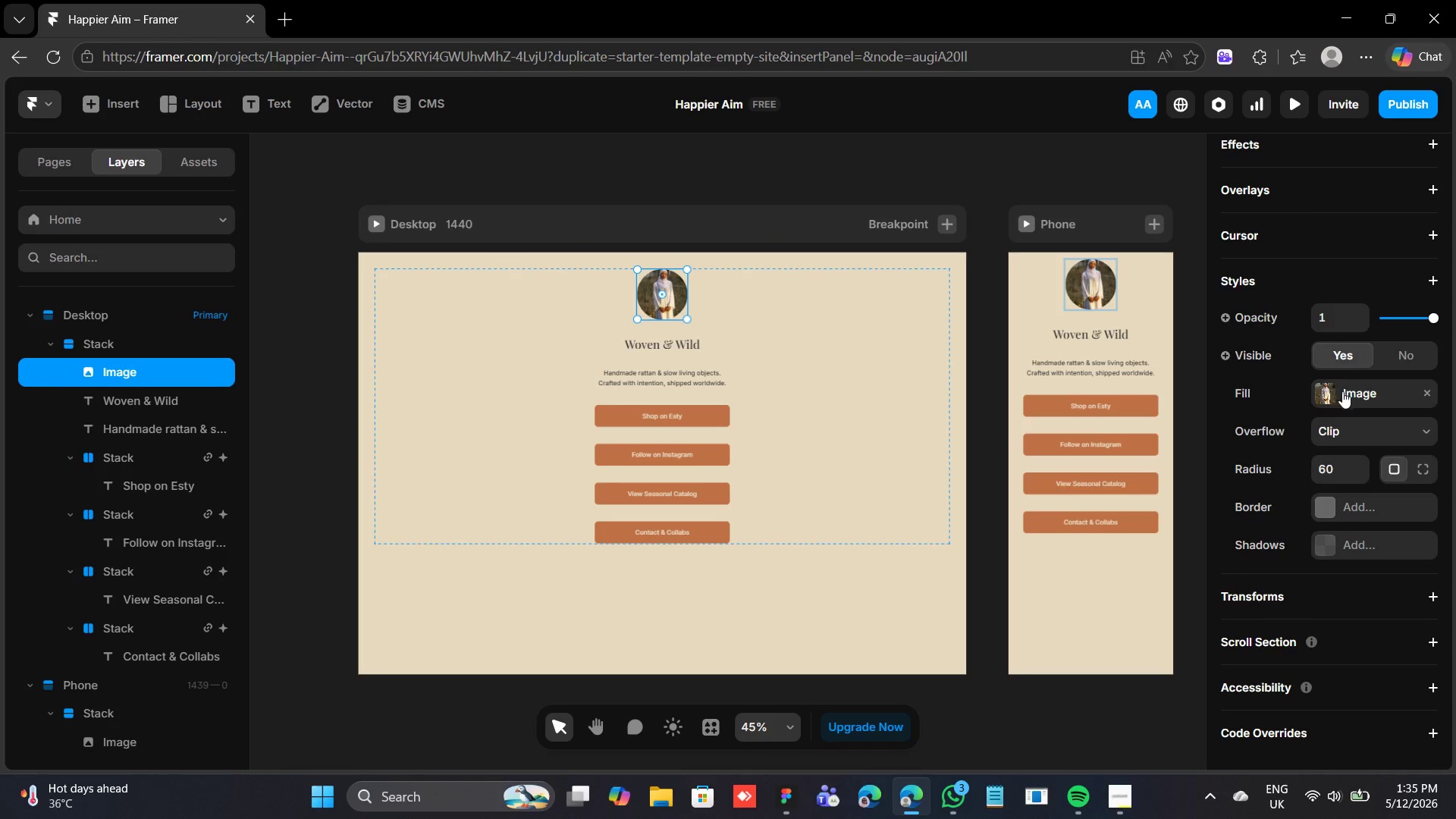 
left_click([1330, 388])
 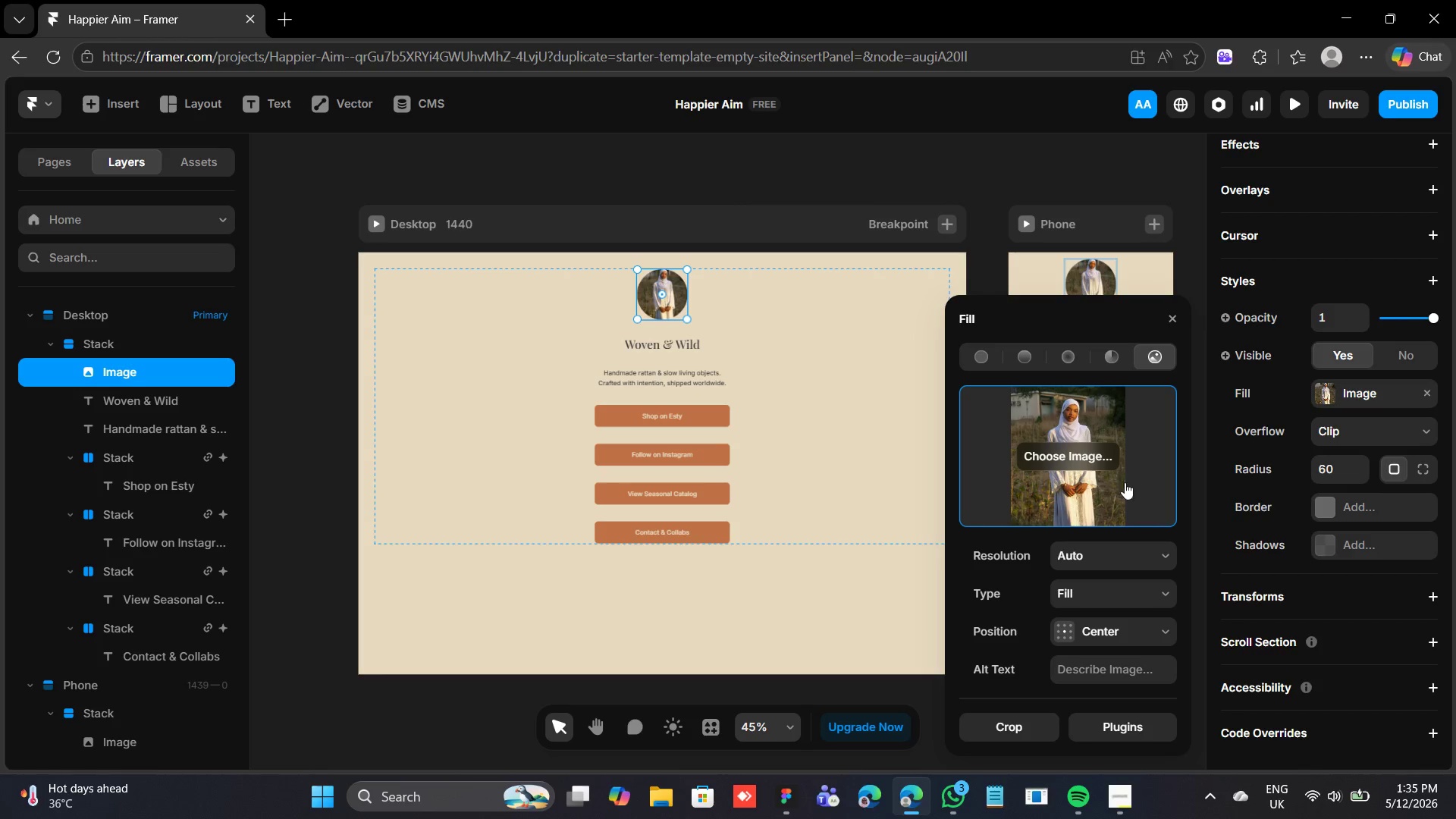 
left_click([1081, 451])
 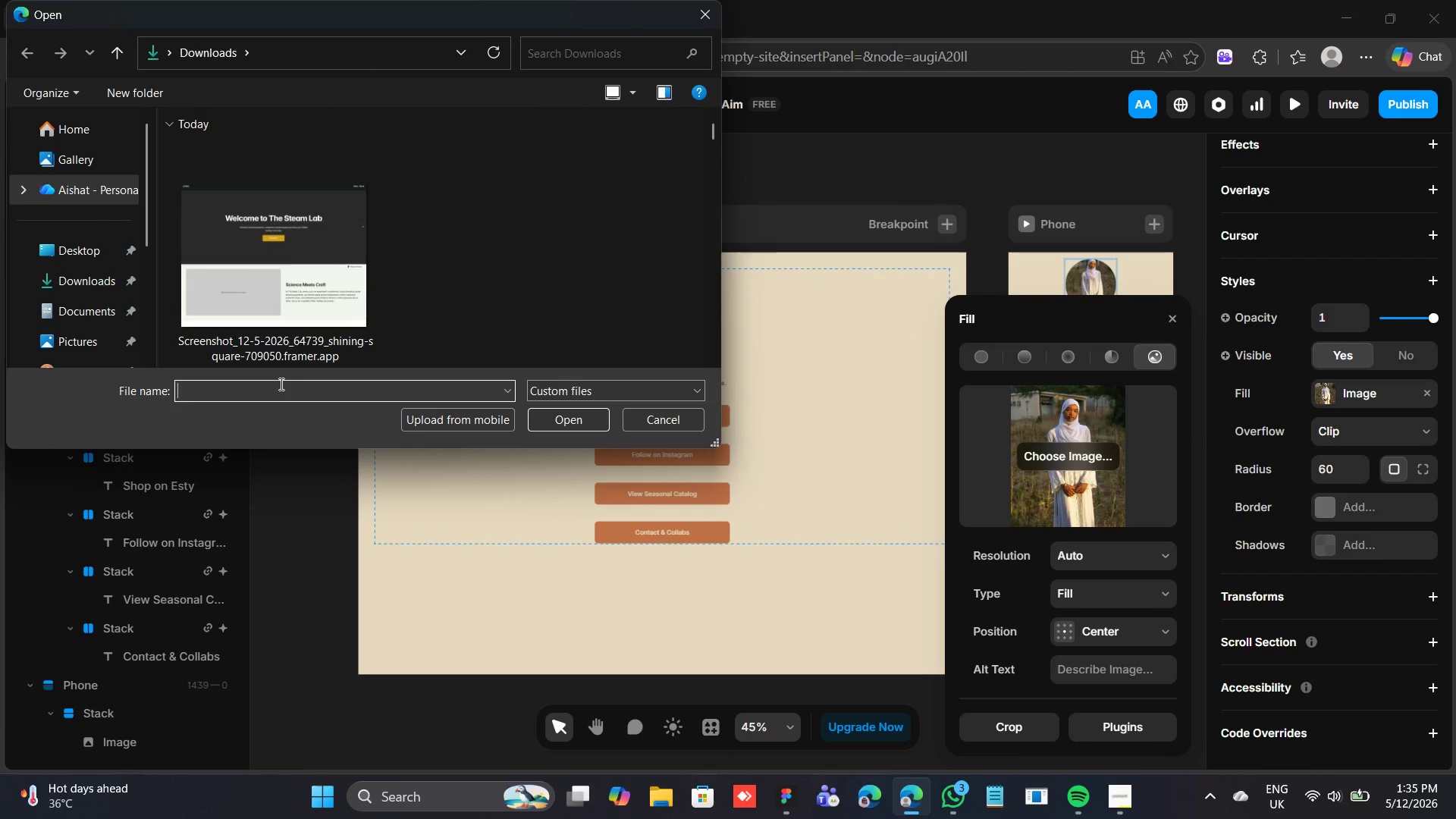 
key(L)
 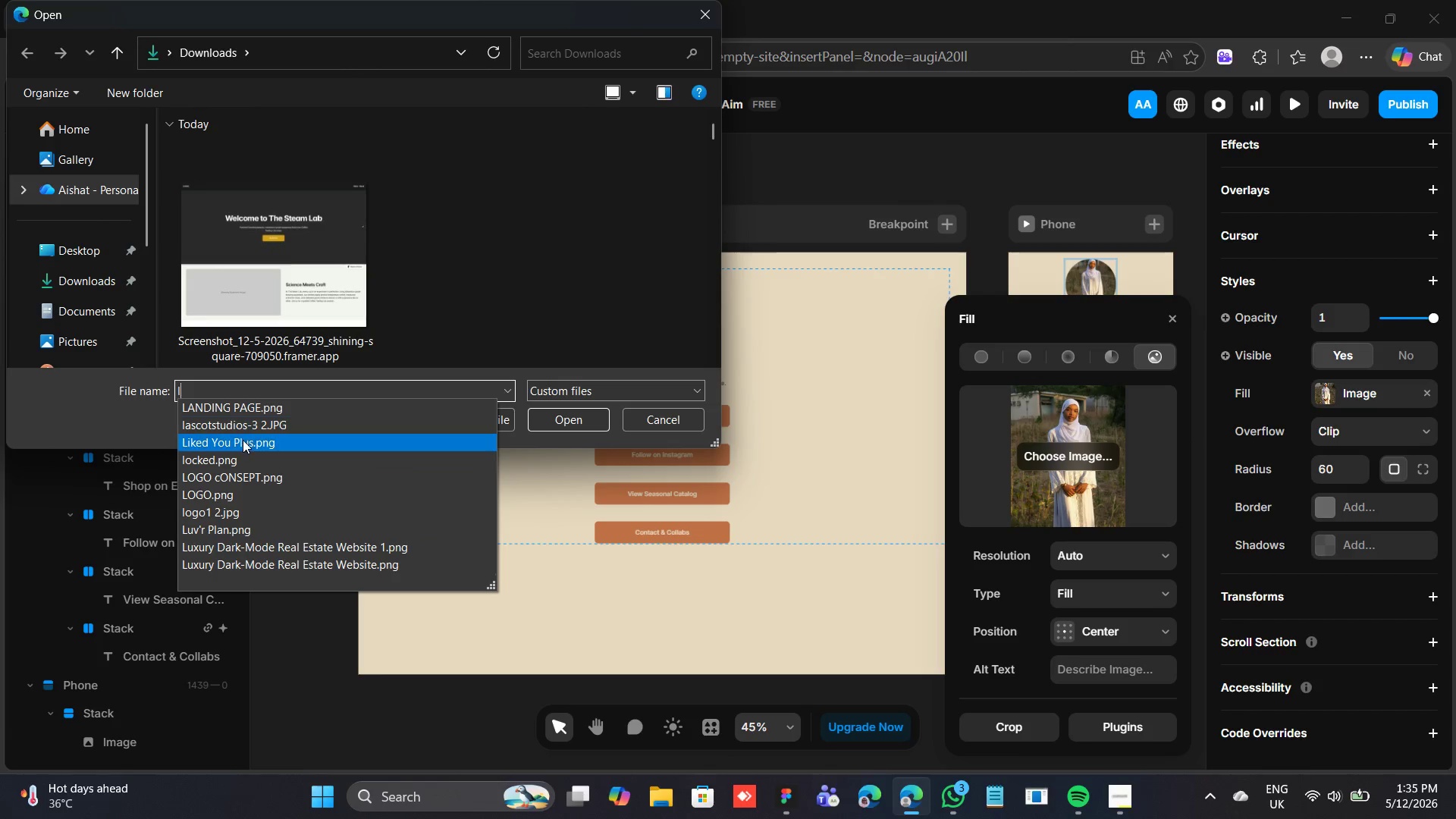 
left_click([247, 427])
 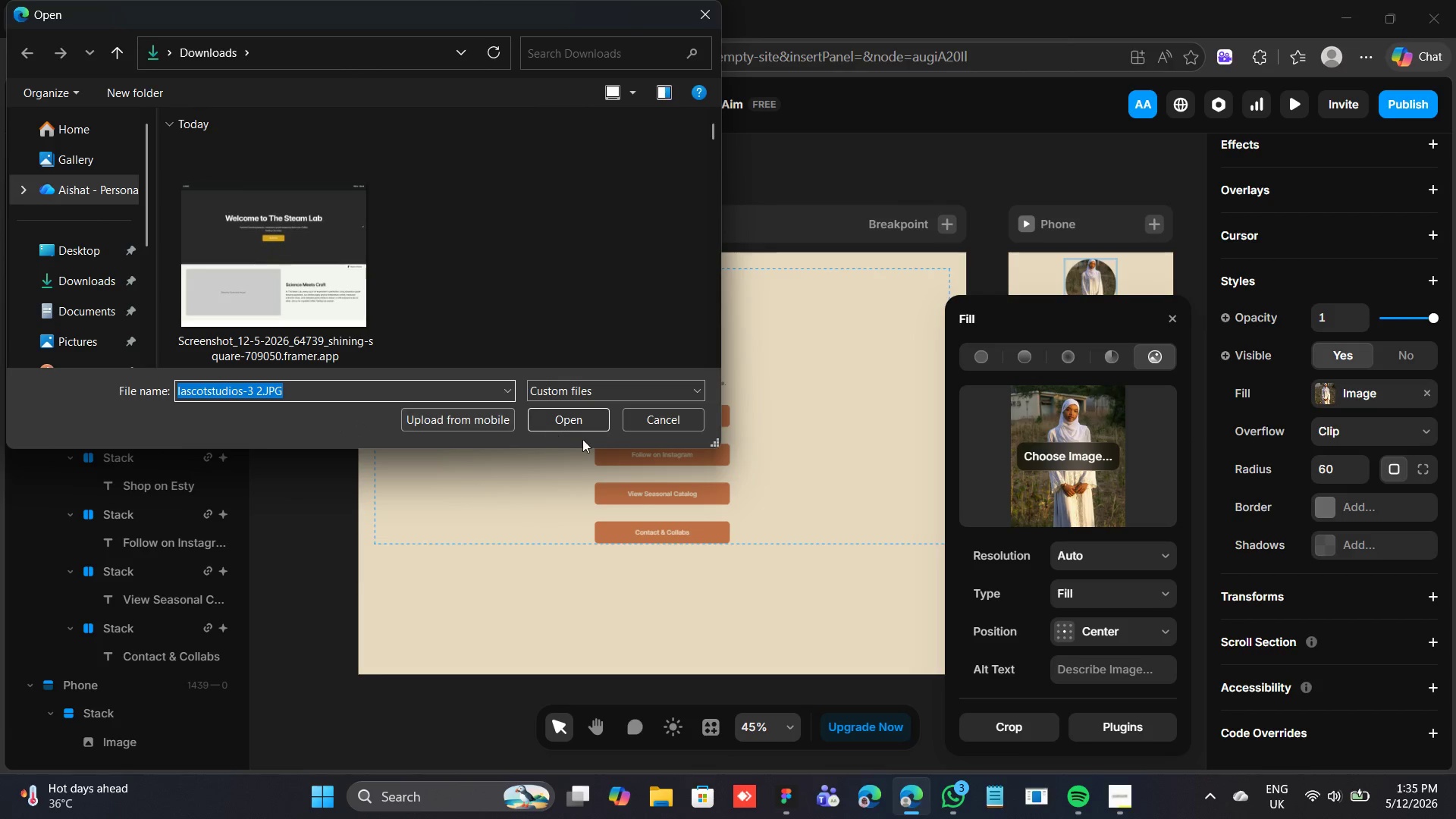 
left_click([587, 419])
 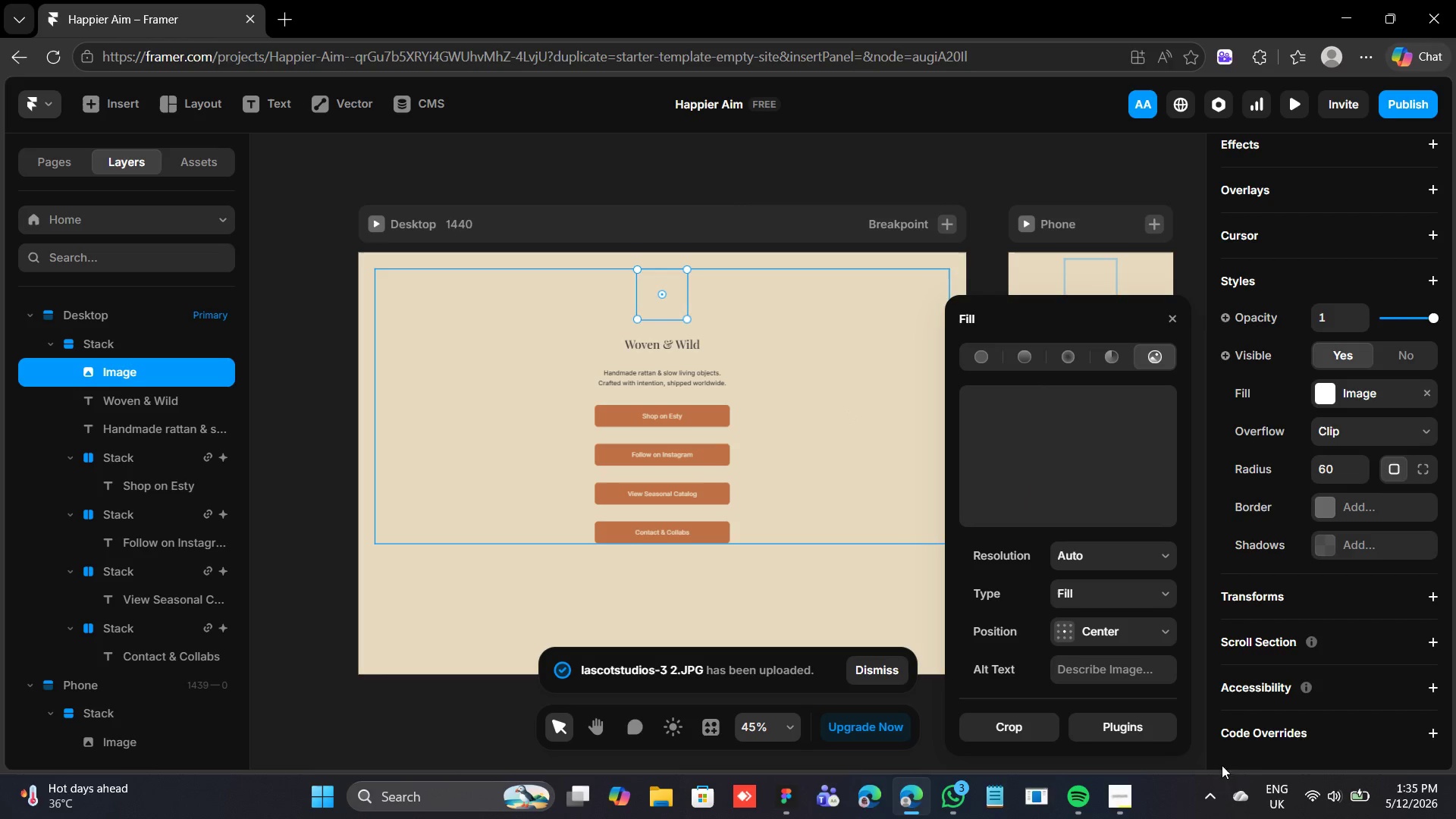 
left_click([1120, 796])